 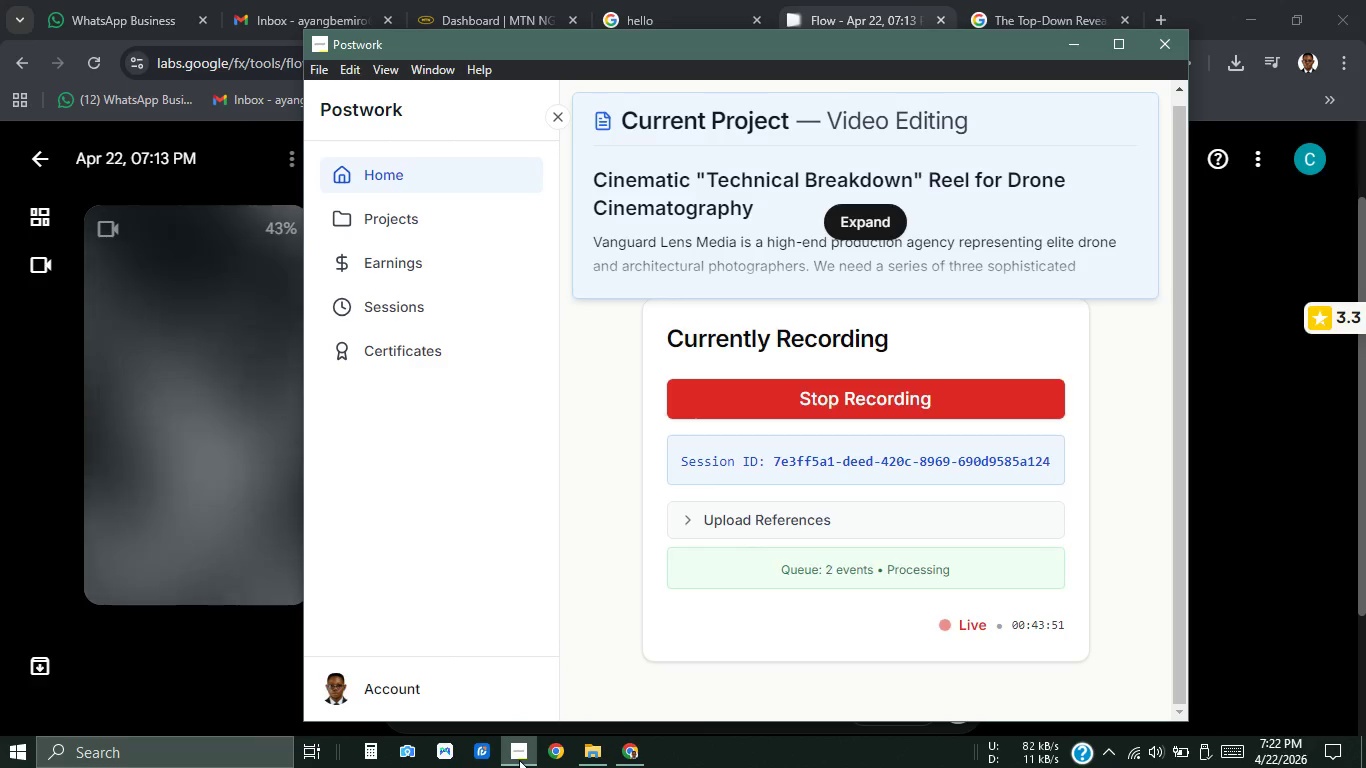 
left_click([716, 667])
 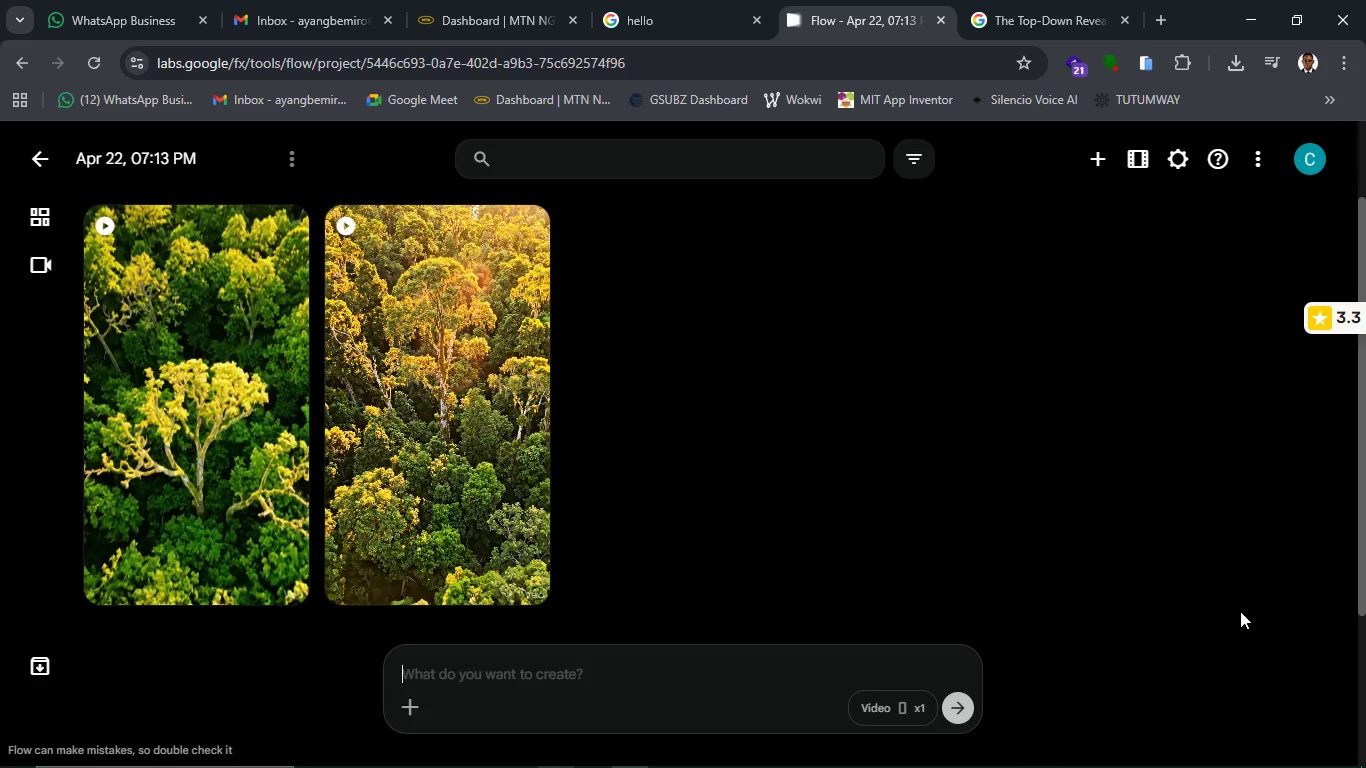 
wait(46.56)
 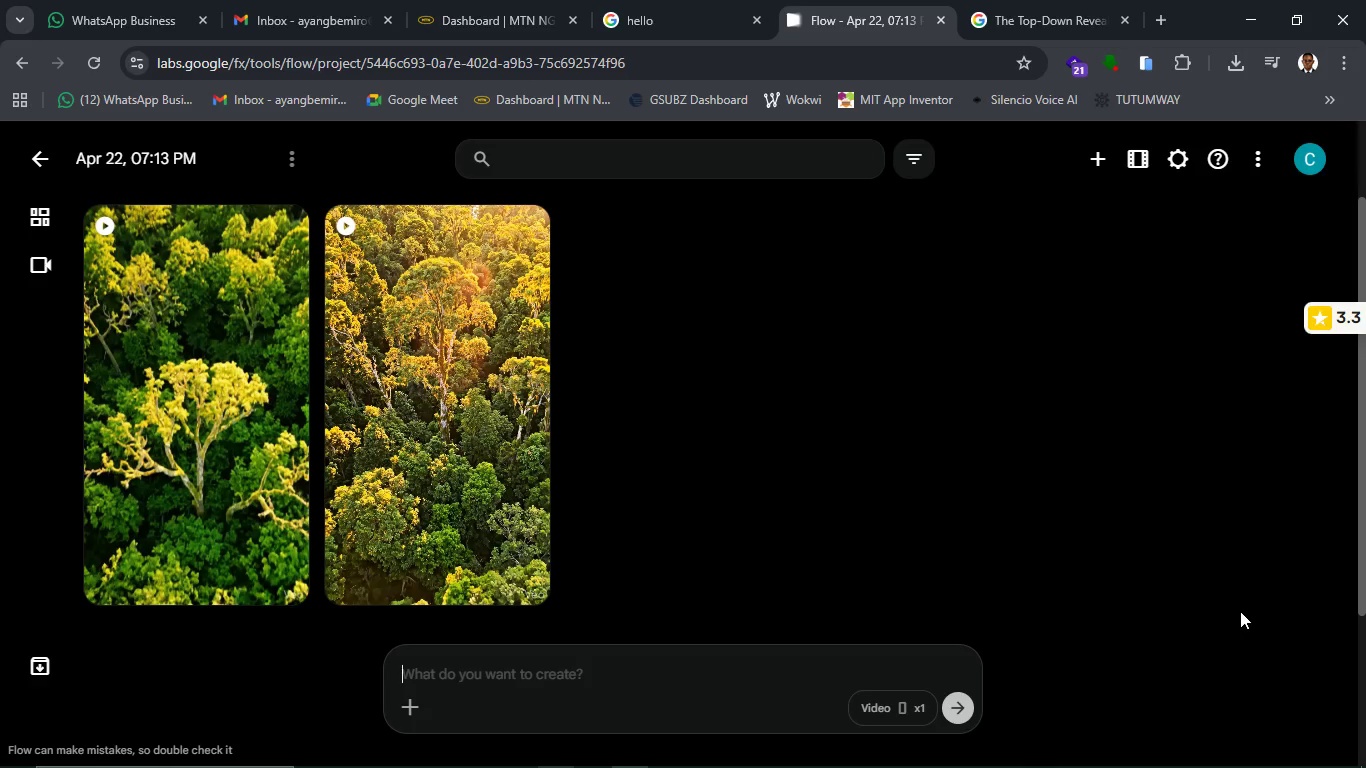 
left_click([133, 328])
 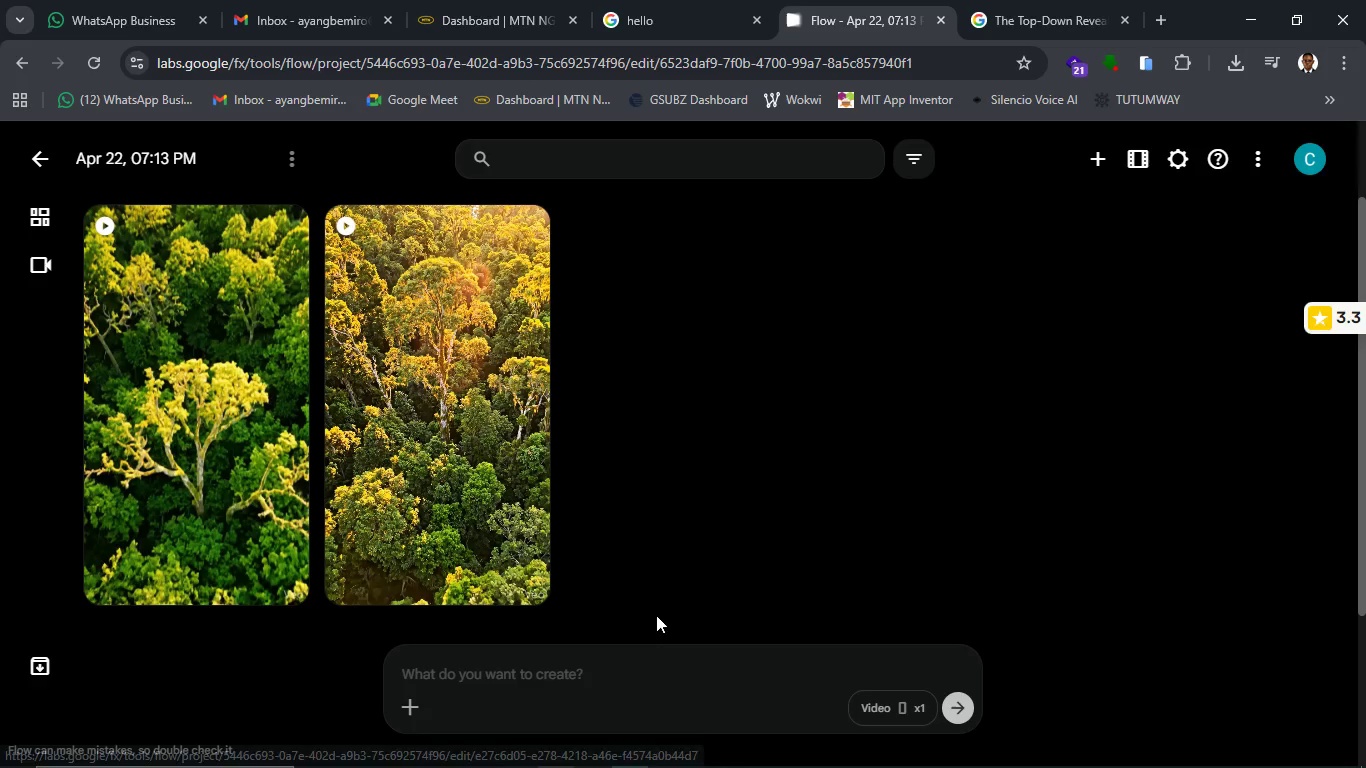 
mouse_move([653, 571])
 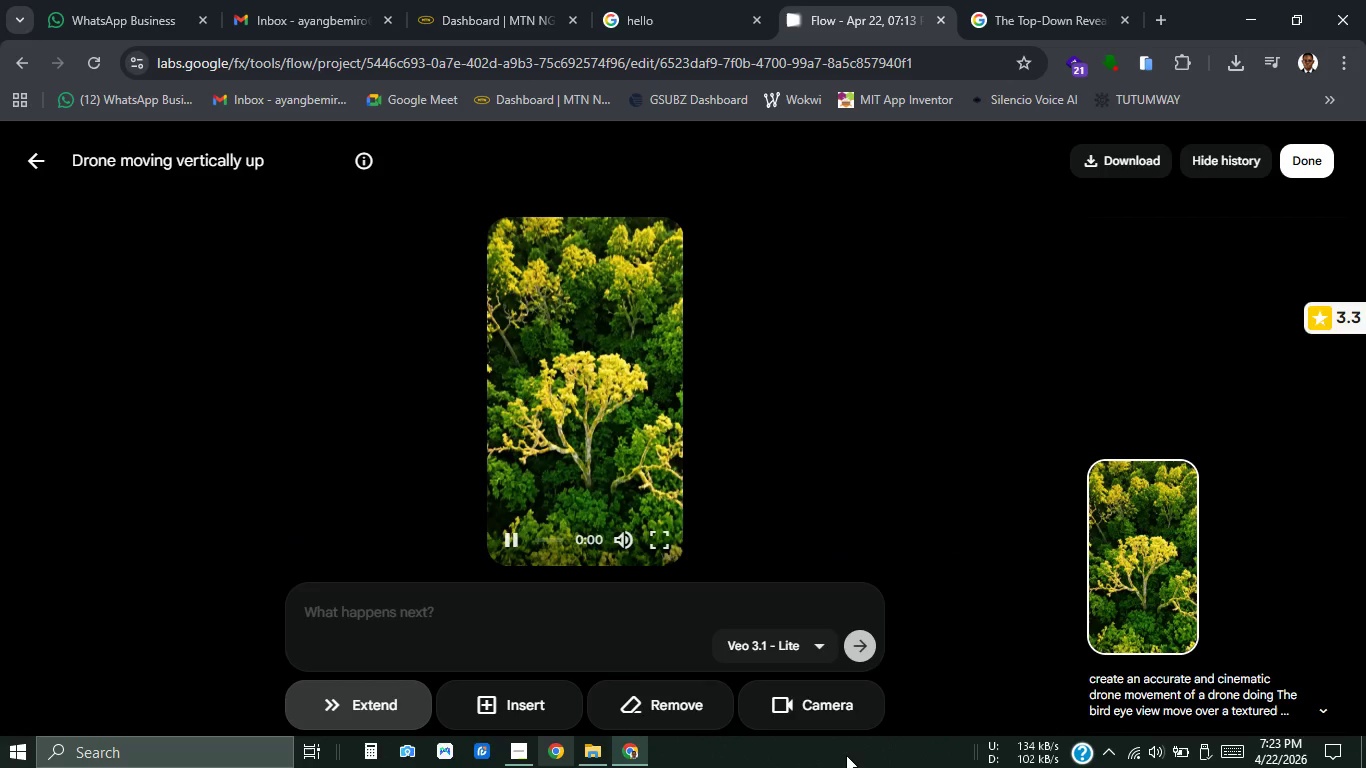 
wait(12.58)
 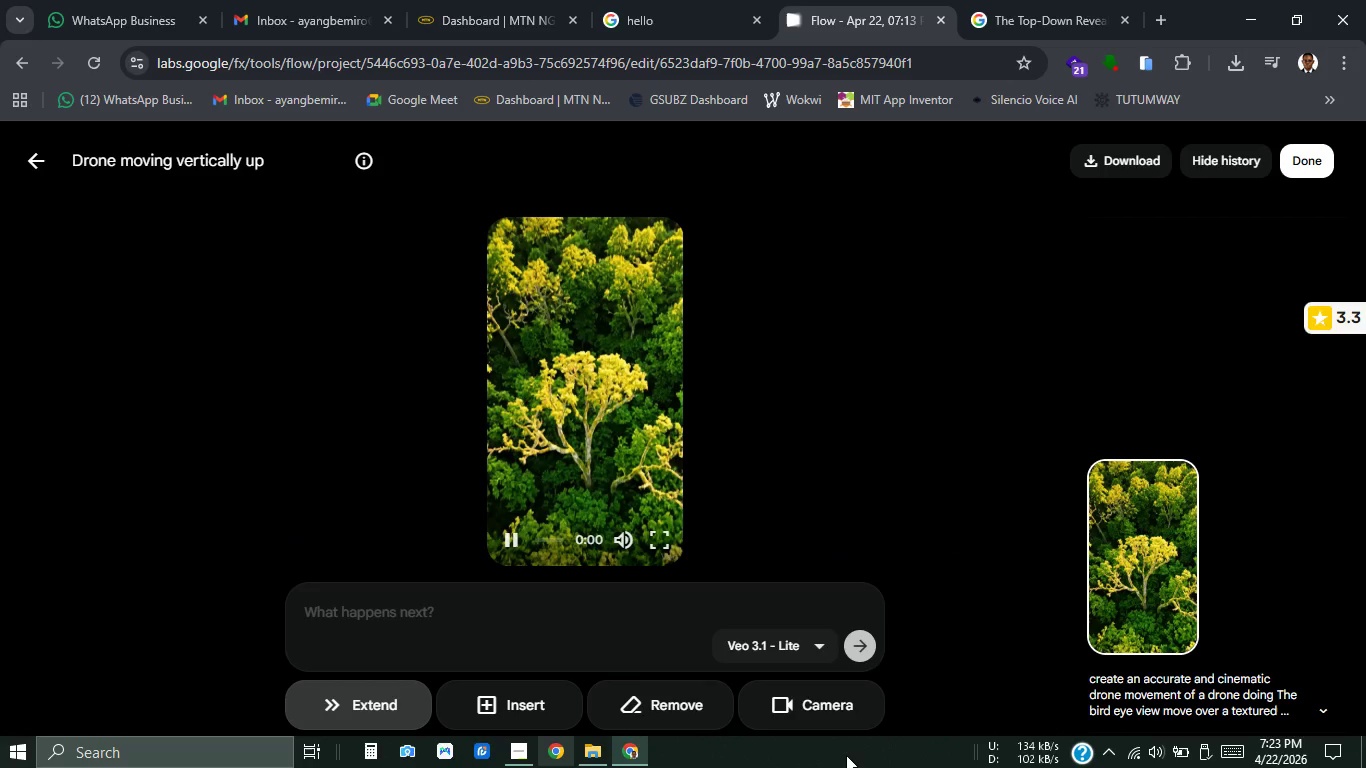 
left_click([516, 542])
 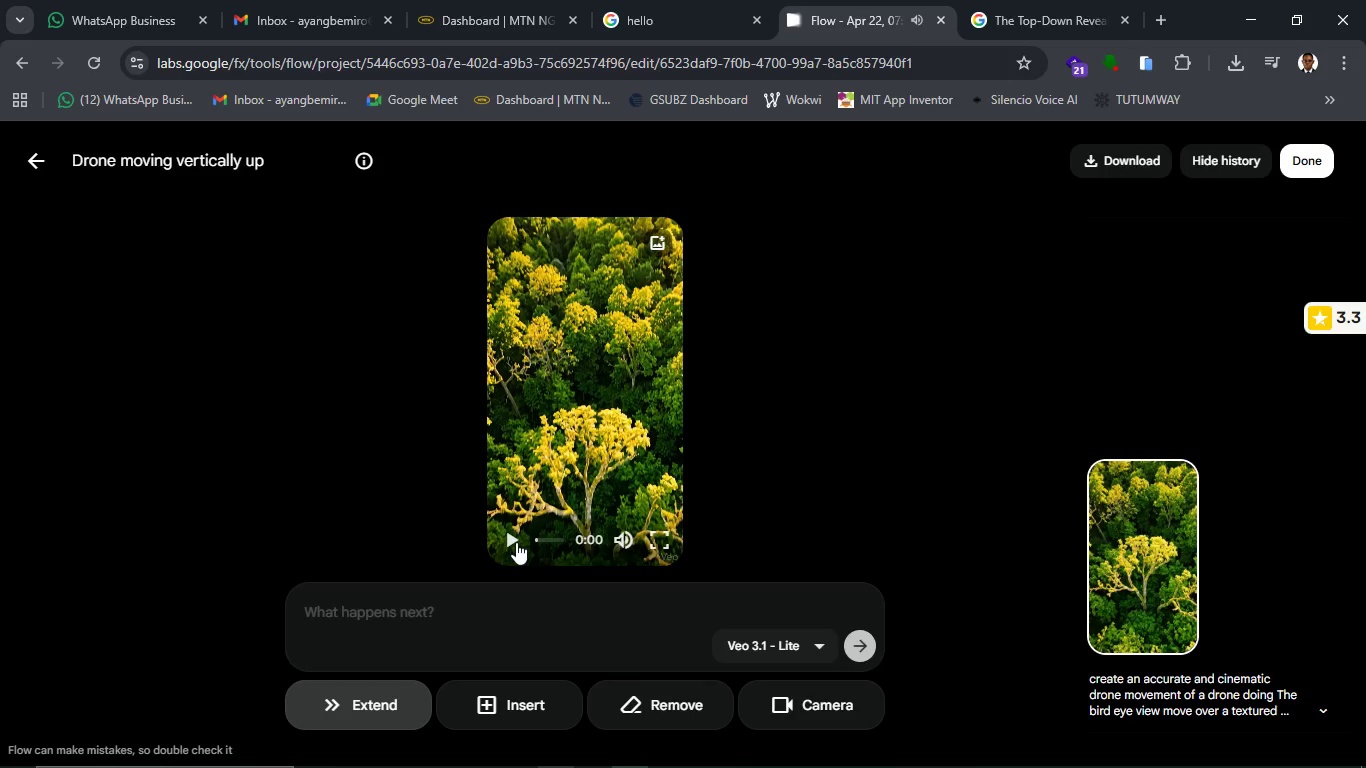 
left_click([516, 542])
 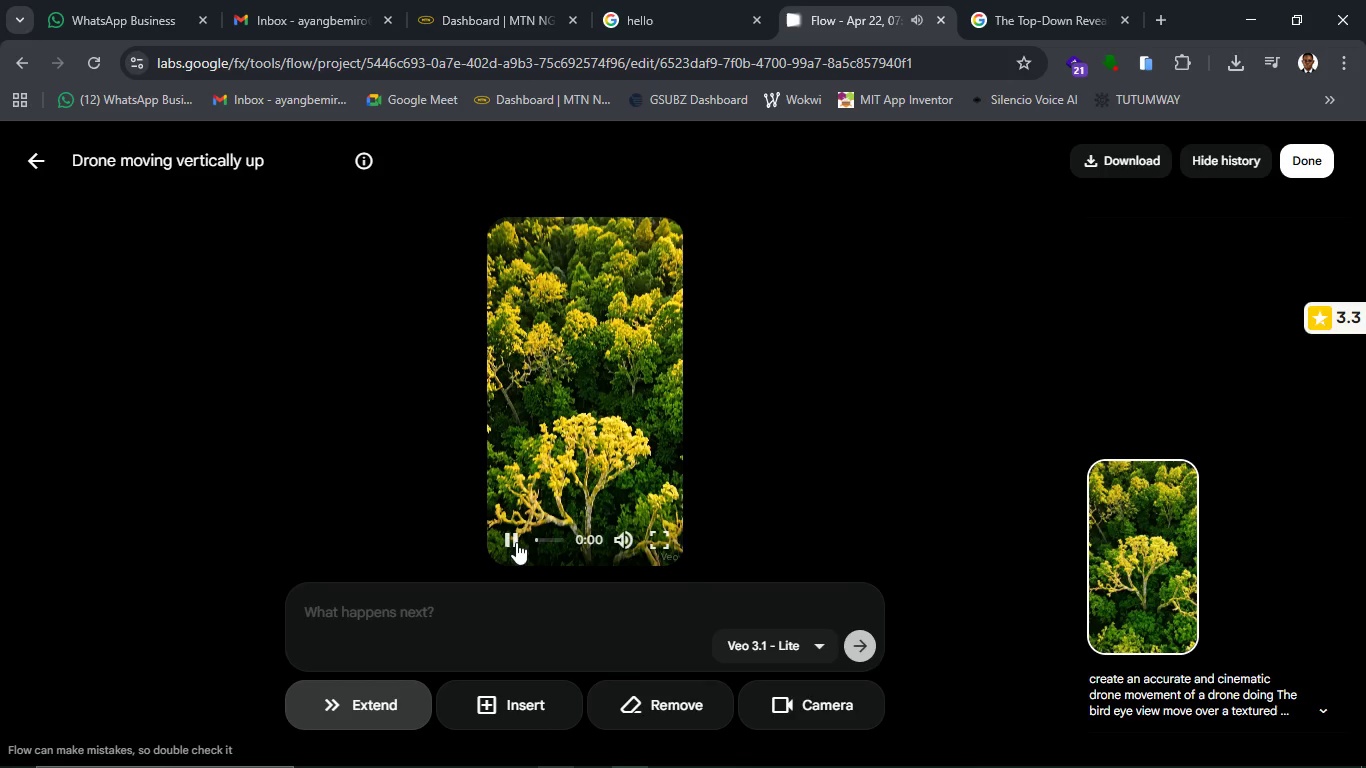 
left_click([516, 542])
 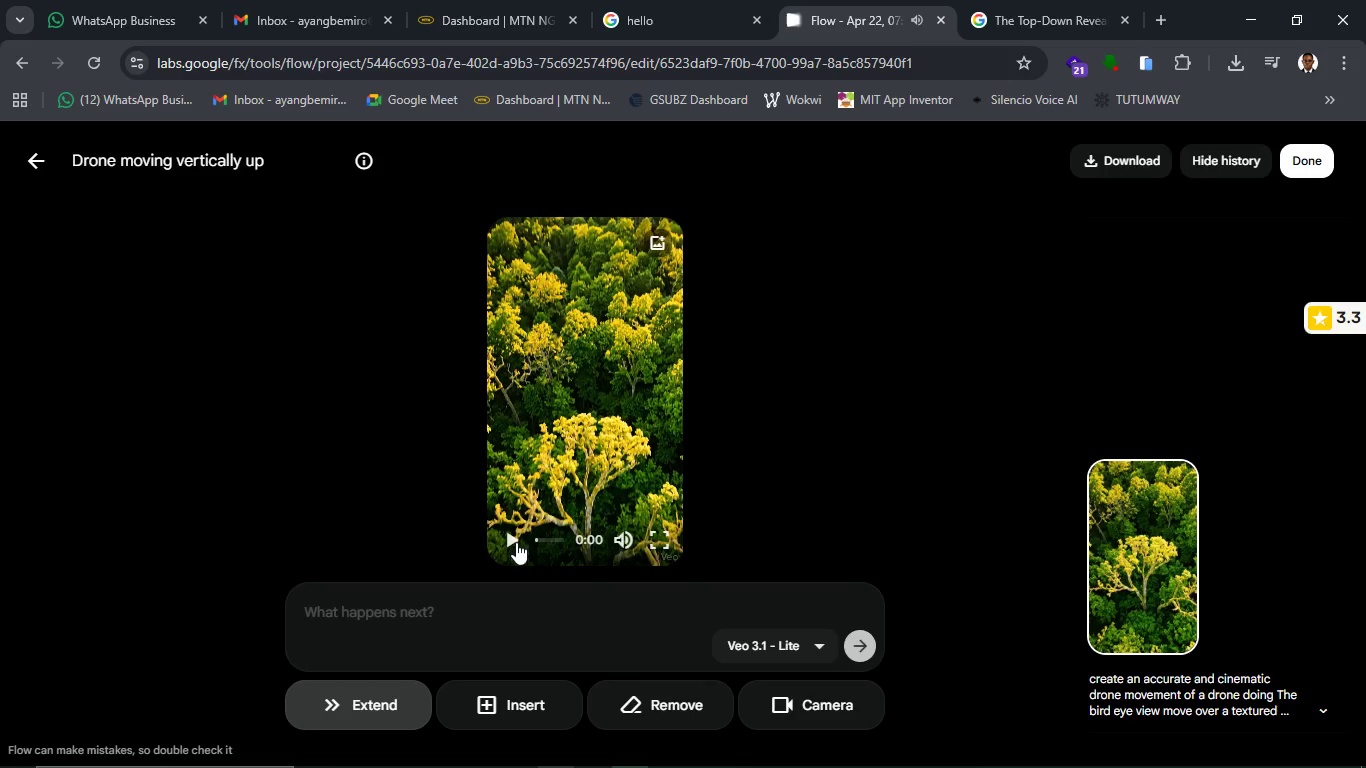 
left_click([516, 542])
 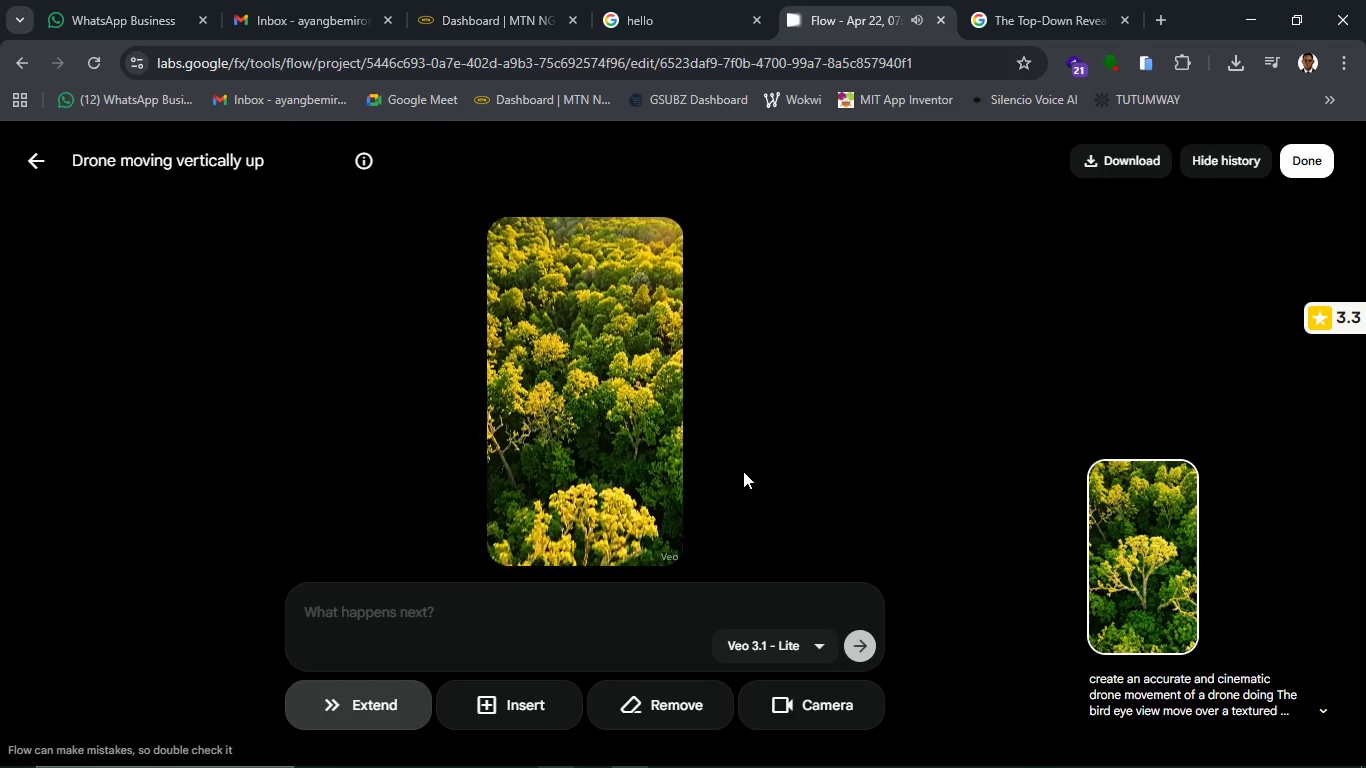 
wait(11.0)
 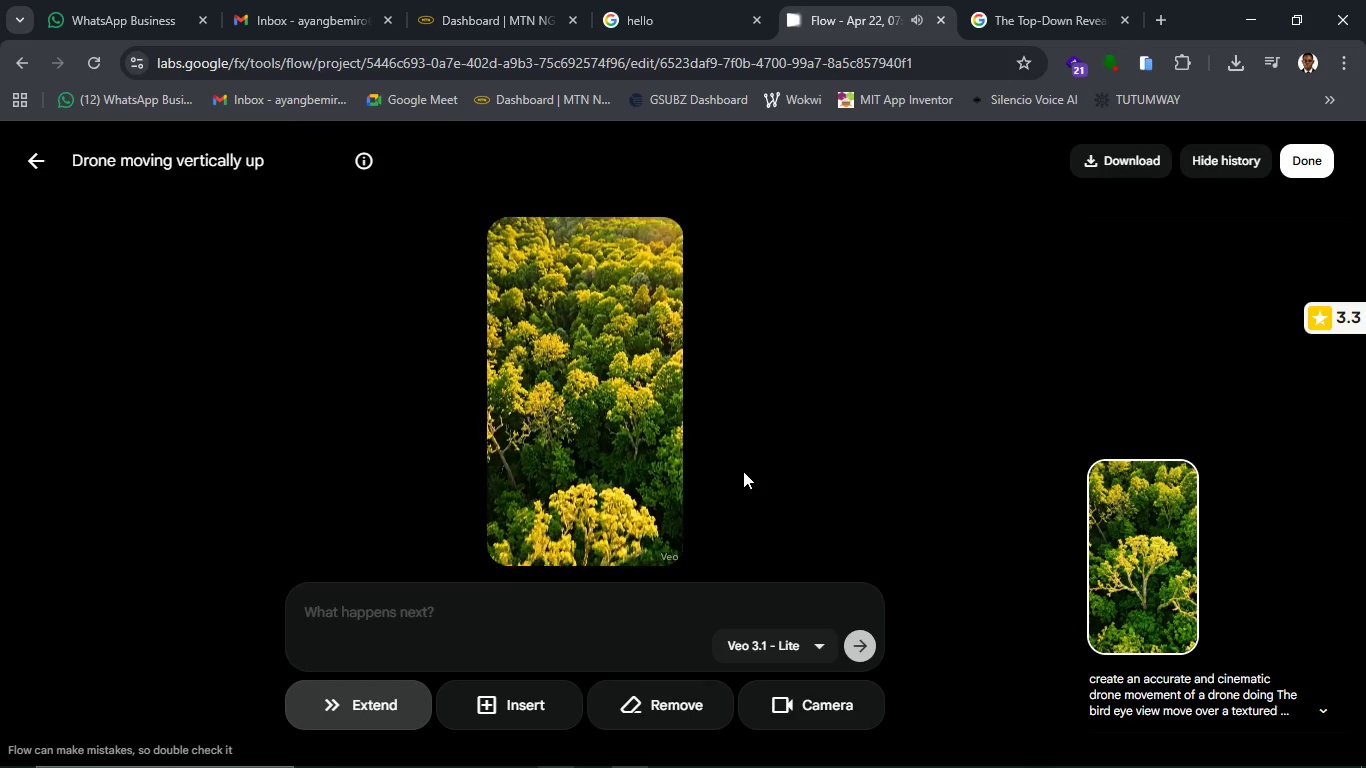 
double_click([515, 539])
 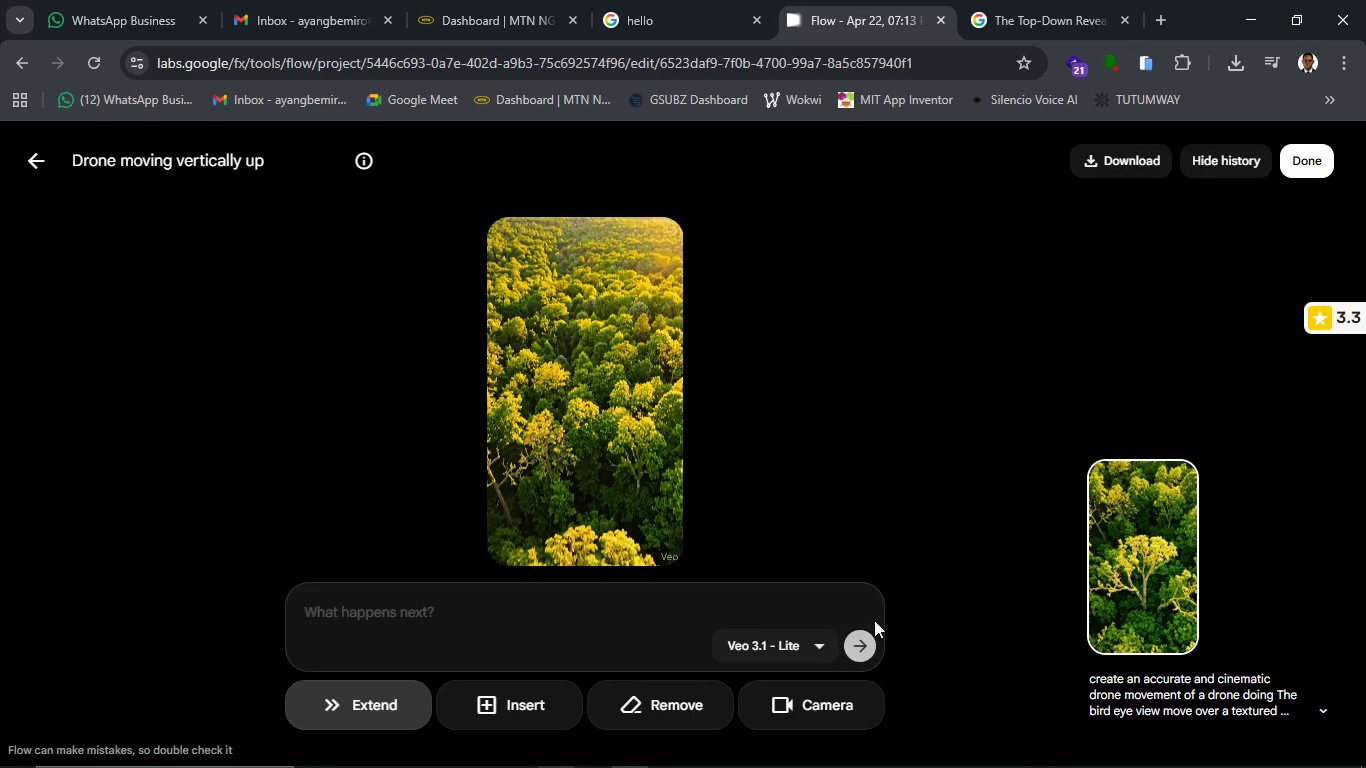 
wait(10.16)
 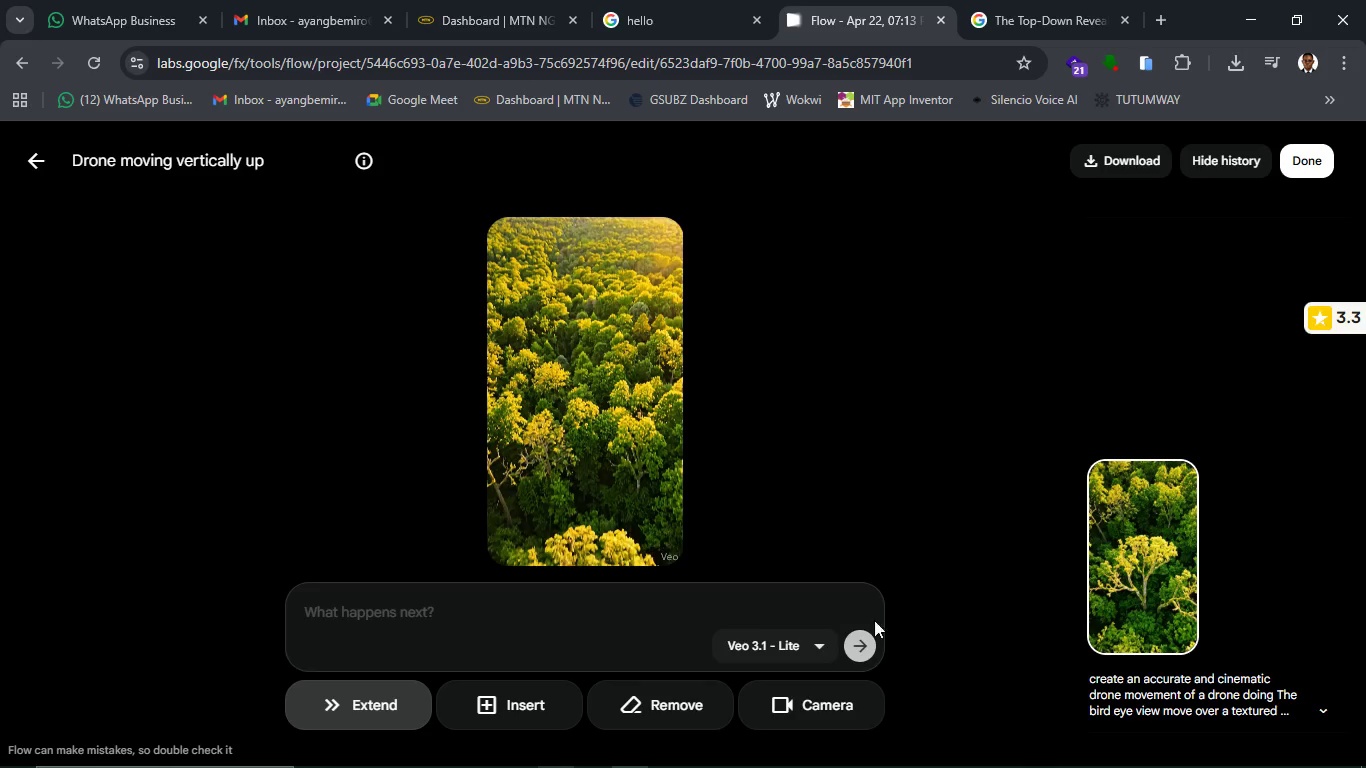 
left_click([515, 535])
 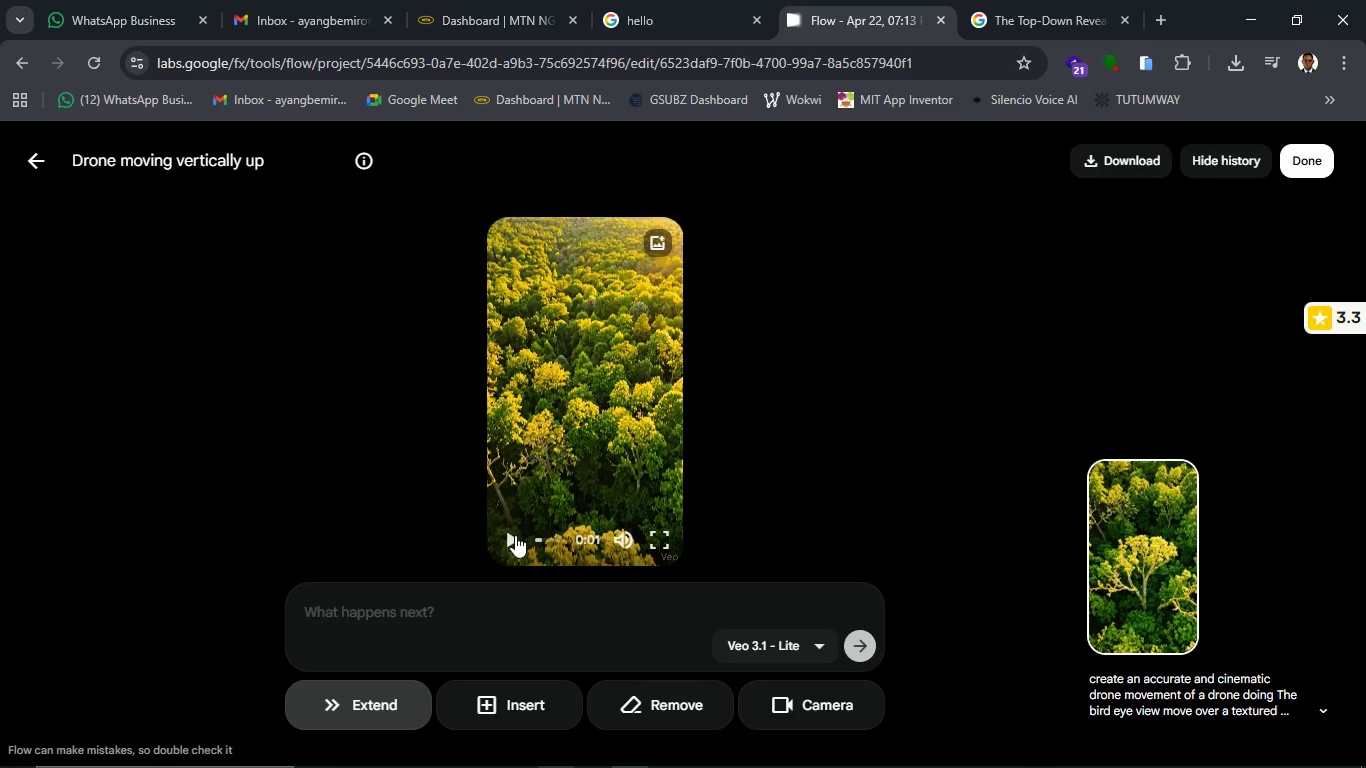 
left_click([515, 535])
 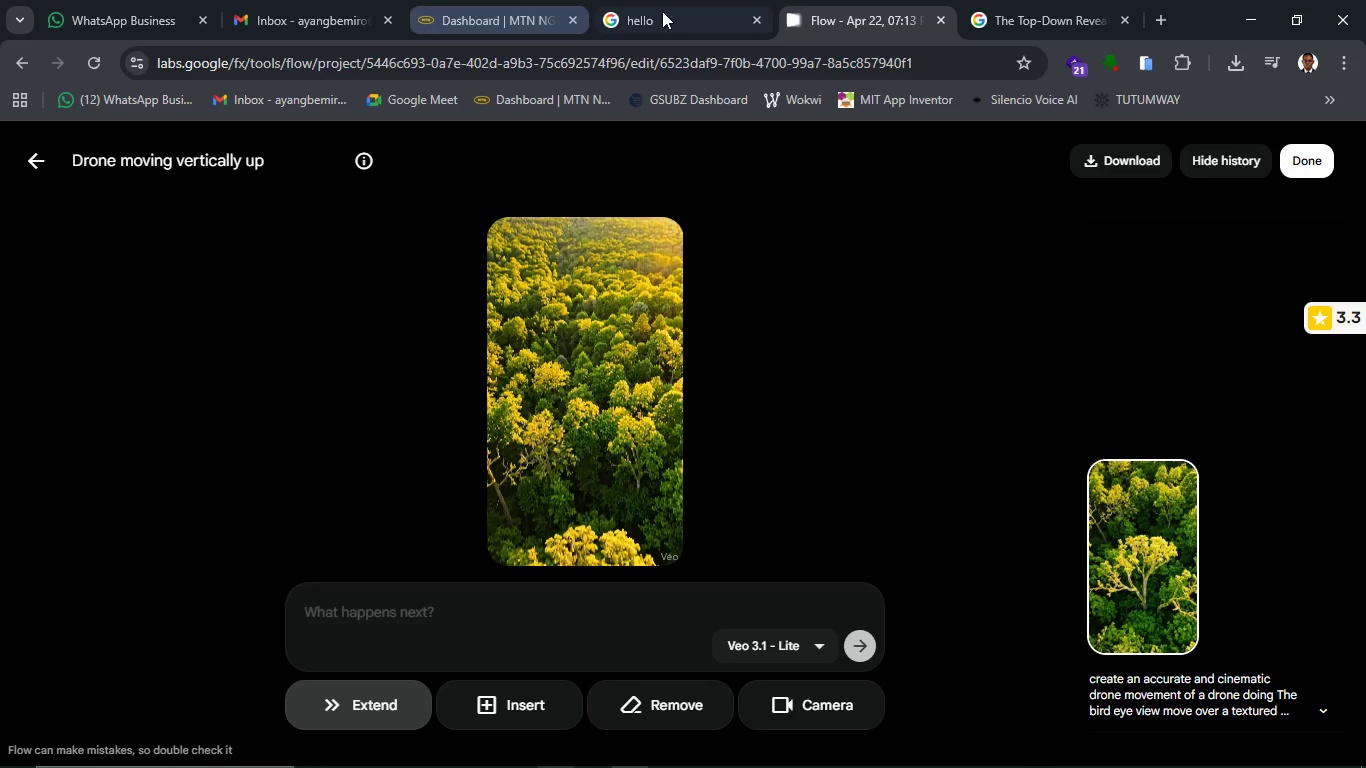 
left_click([673, 9])
 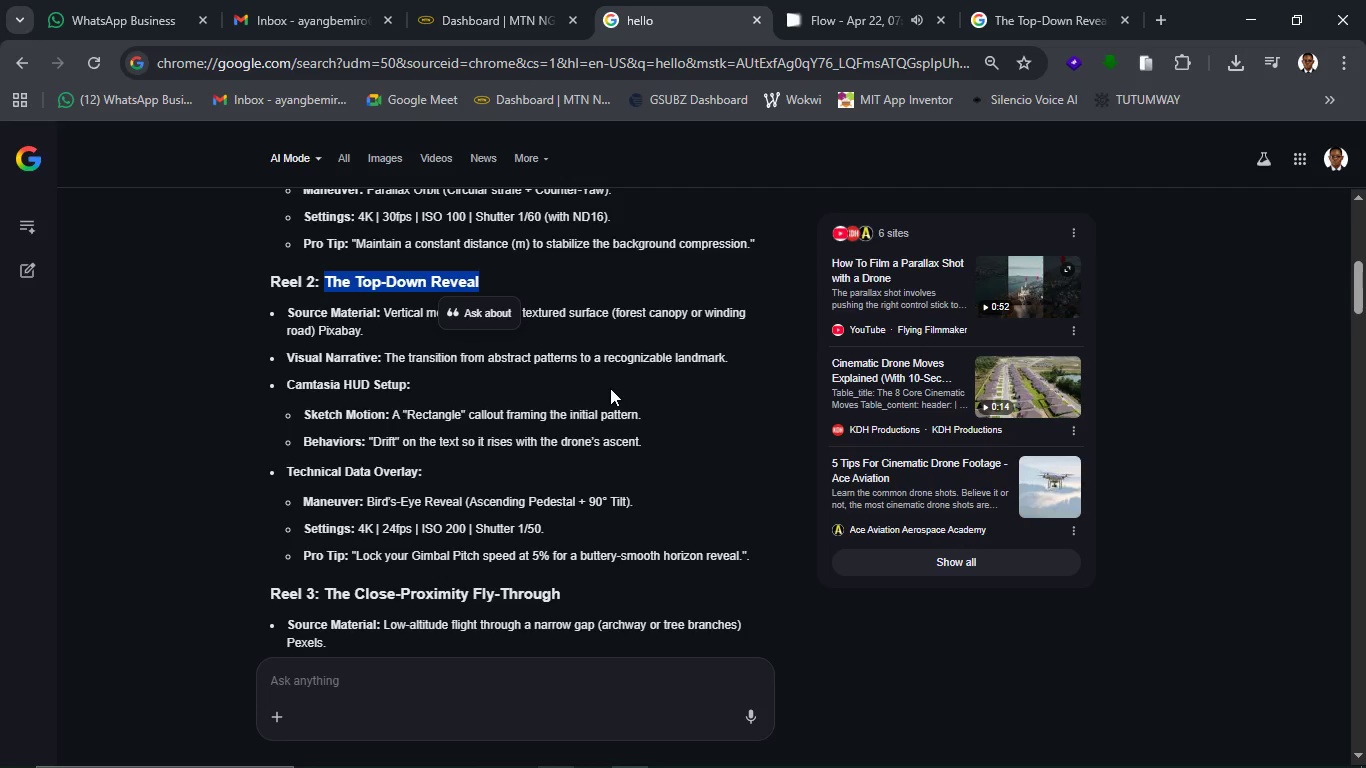 
wait(7.0)
 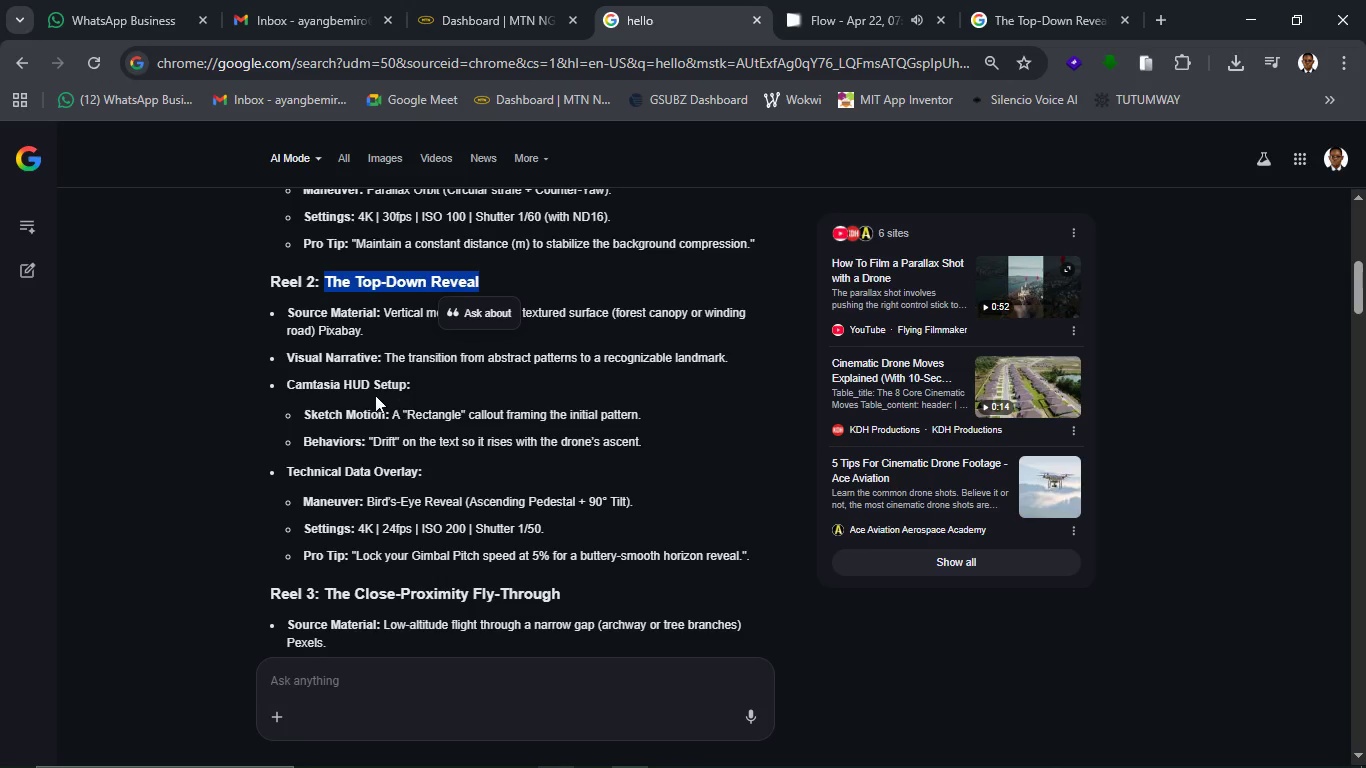 
left_click([579, 386])
 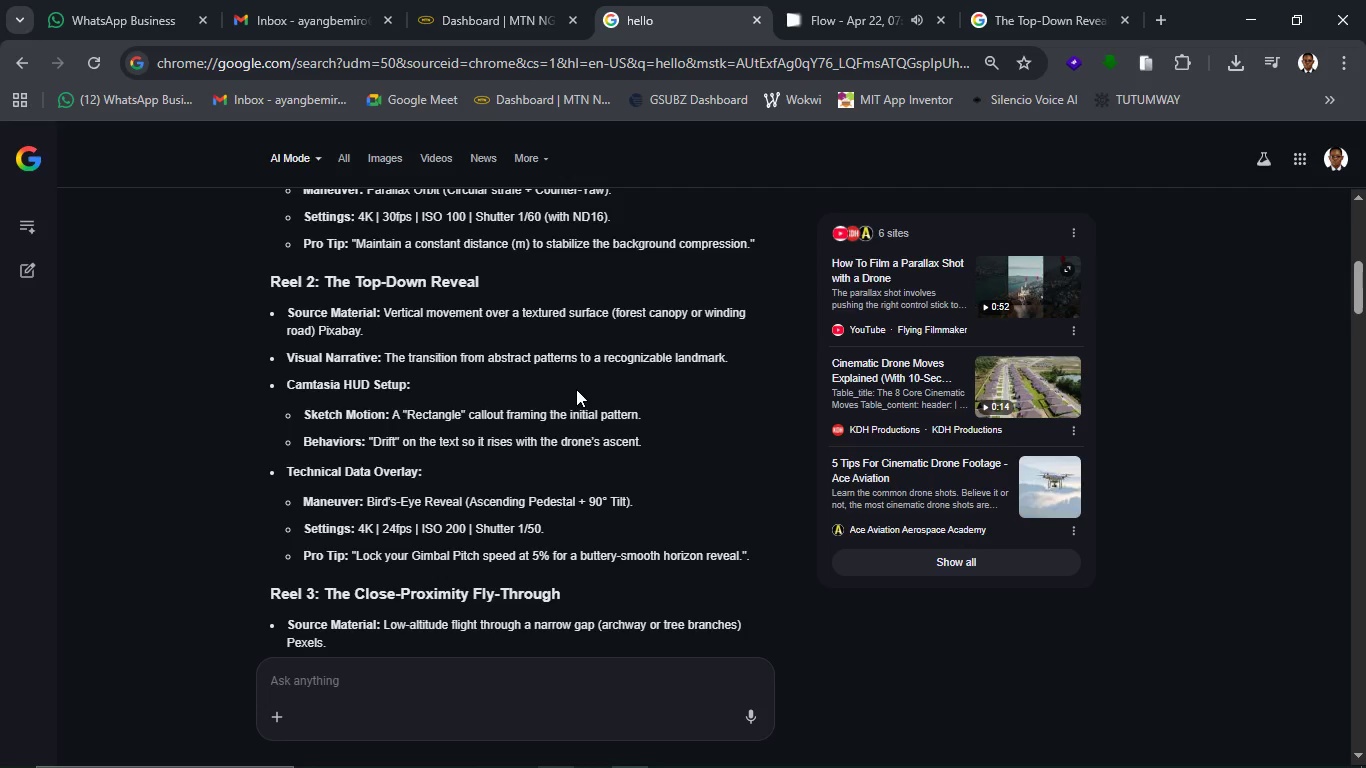 
wait(19.03)
 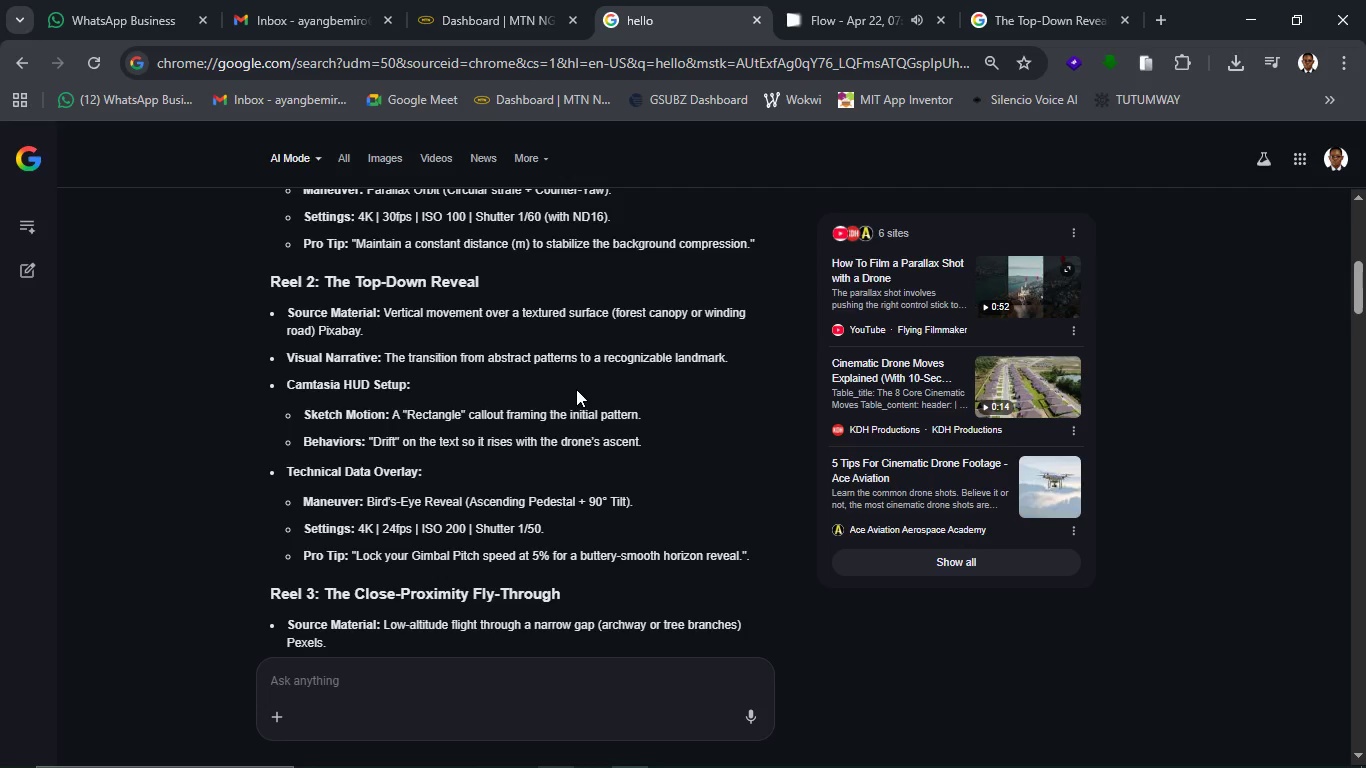 
left_click([852, 1])
 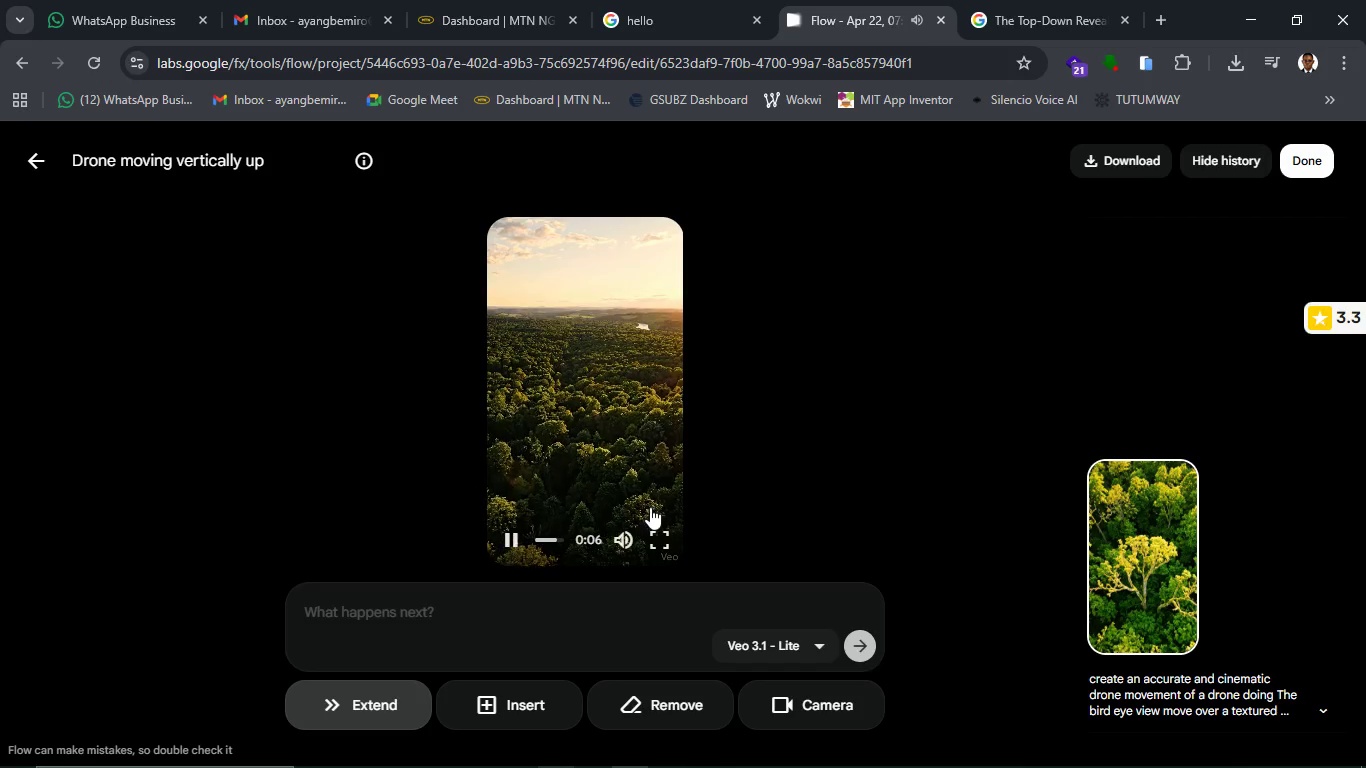 
wait(7.8)
 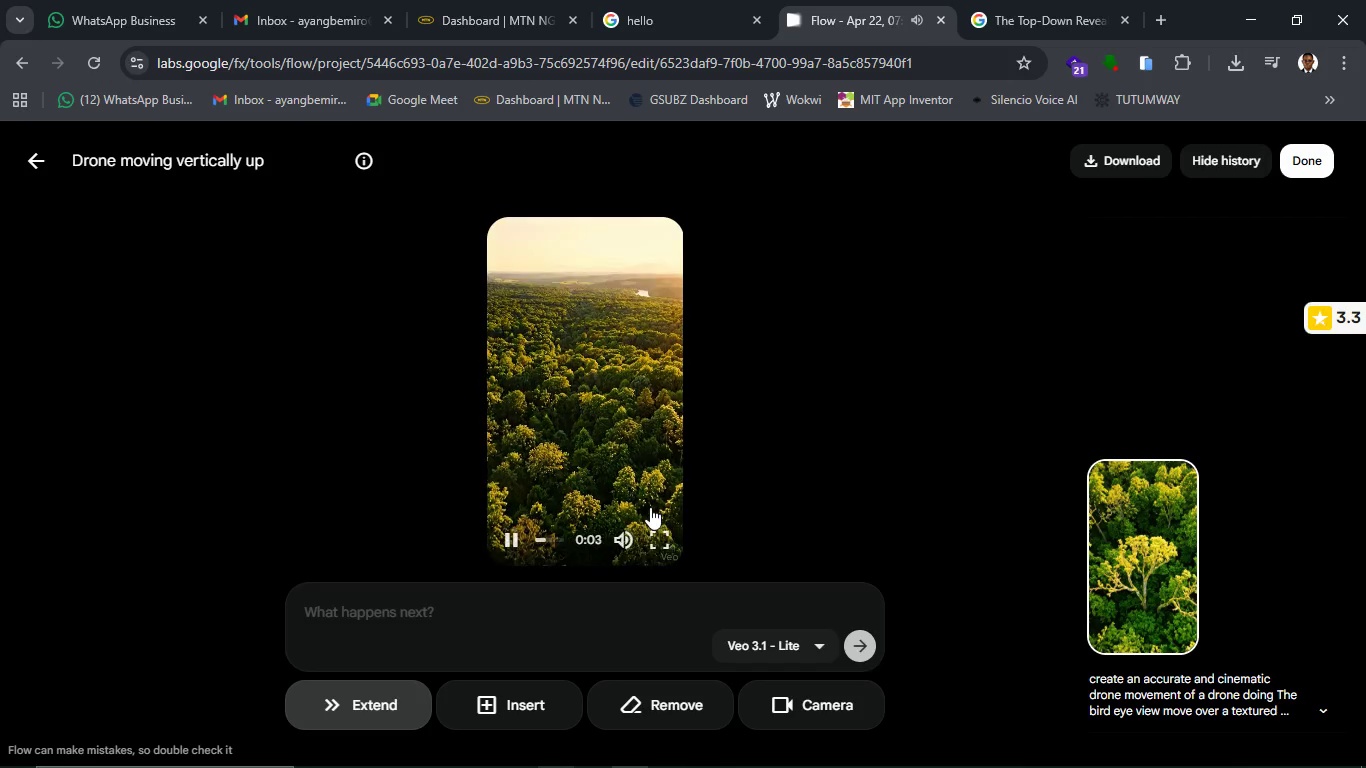 
left_click_drag(start_coordinate=[563, 531], to_coordinate=[505, 534])
 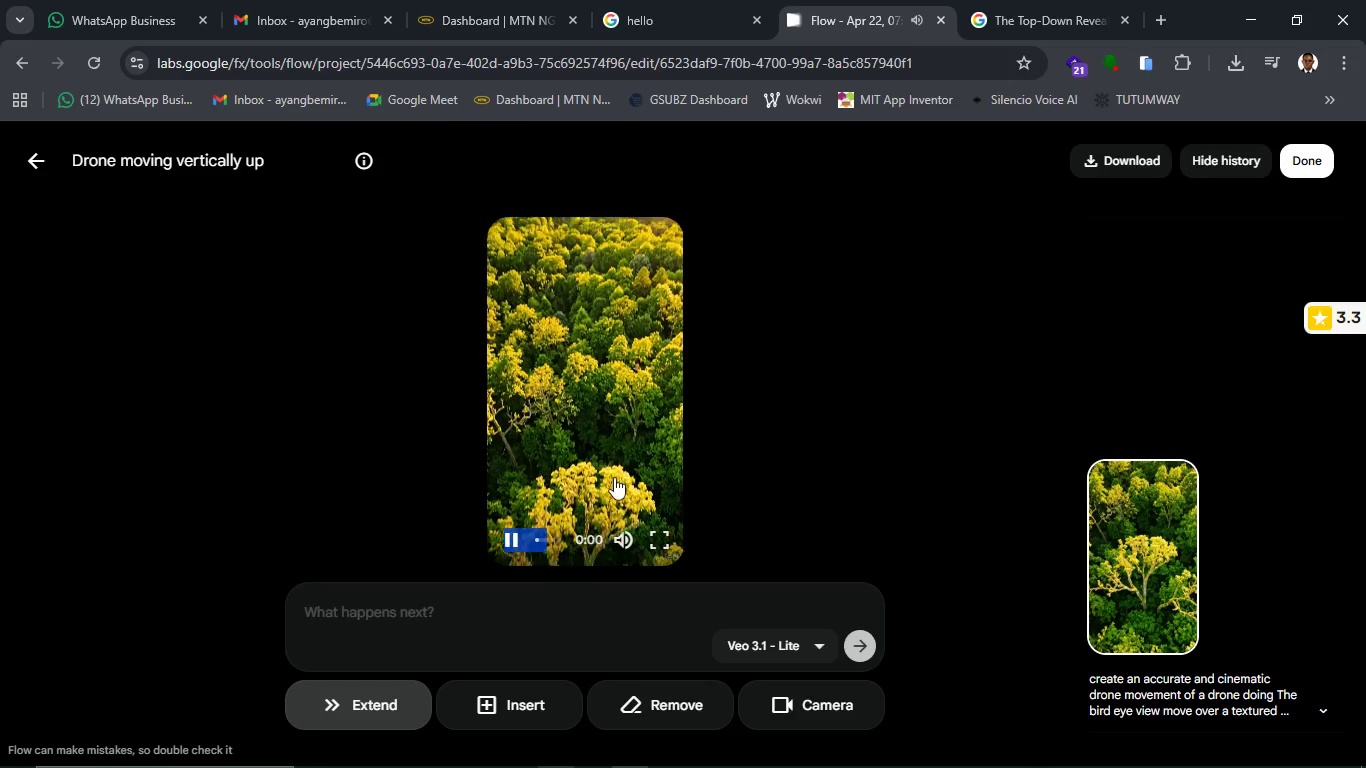 
left_click([601, 476])
 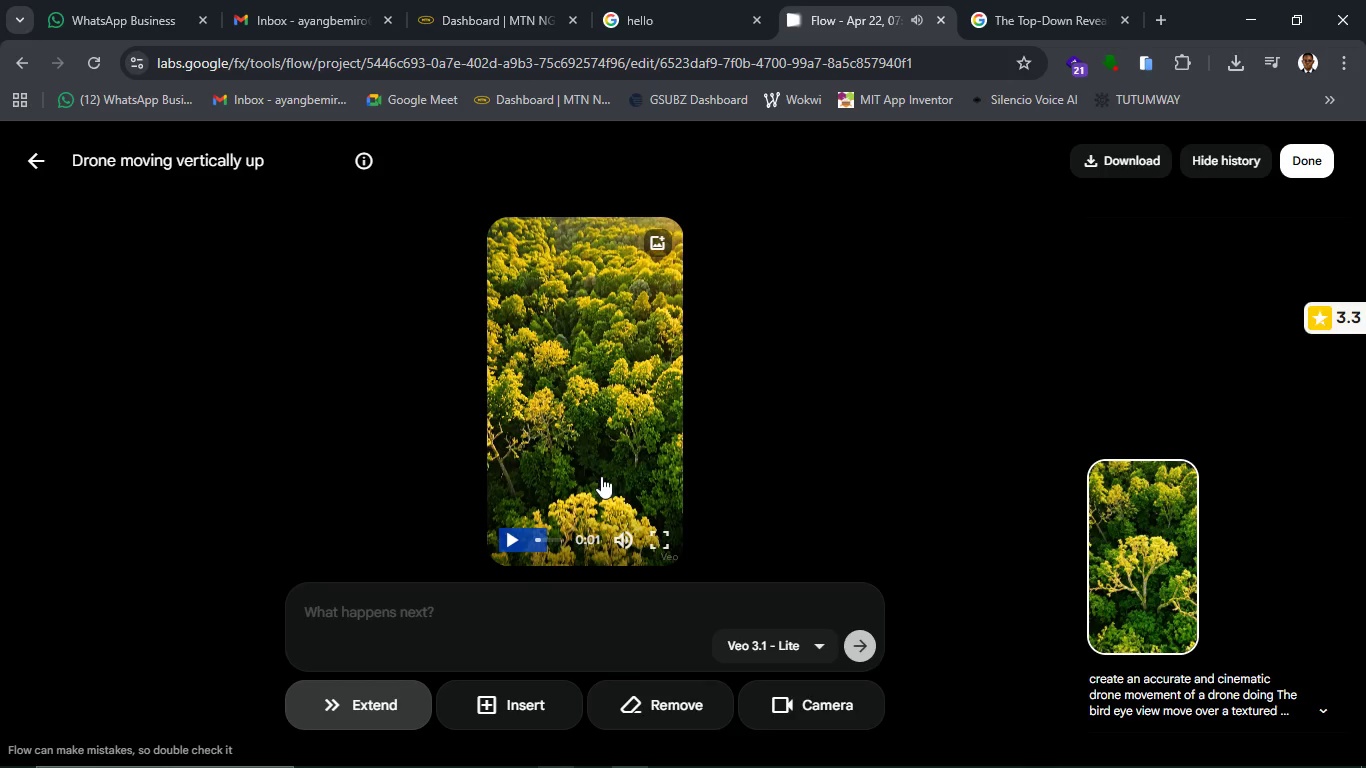 
left_click([601, 476])
 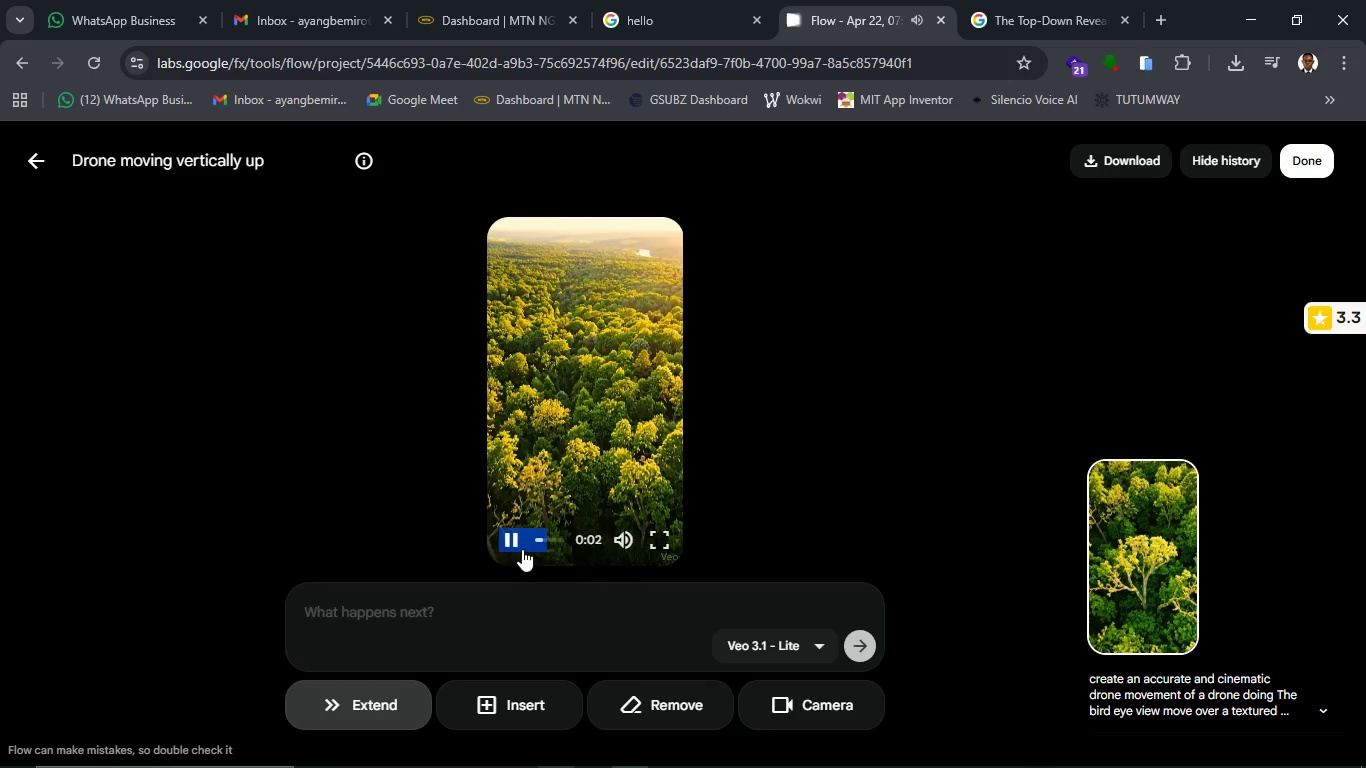 
left_click([521, 539])
 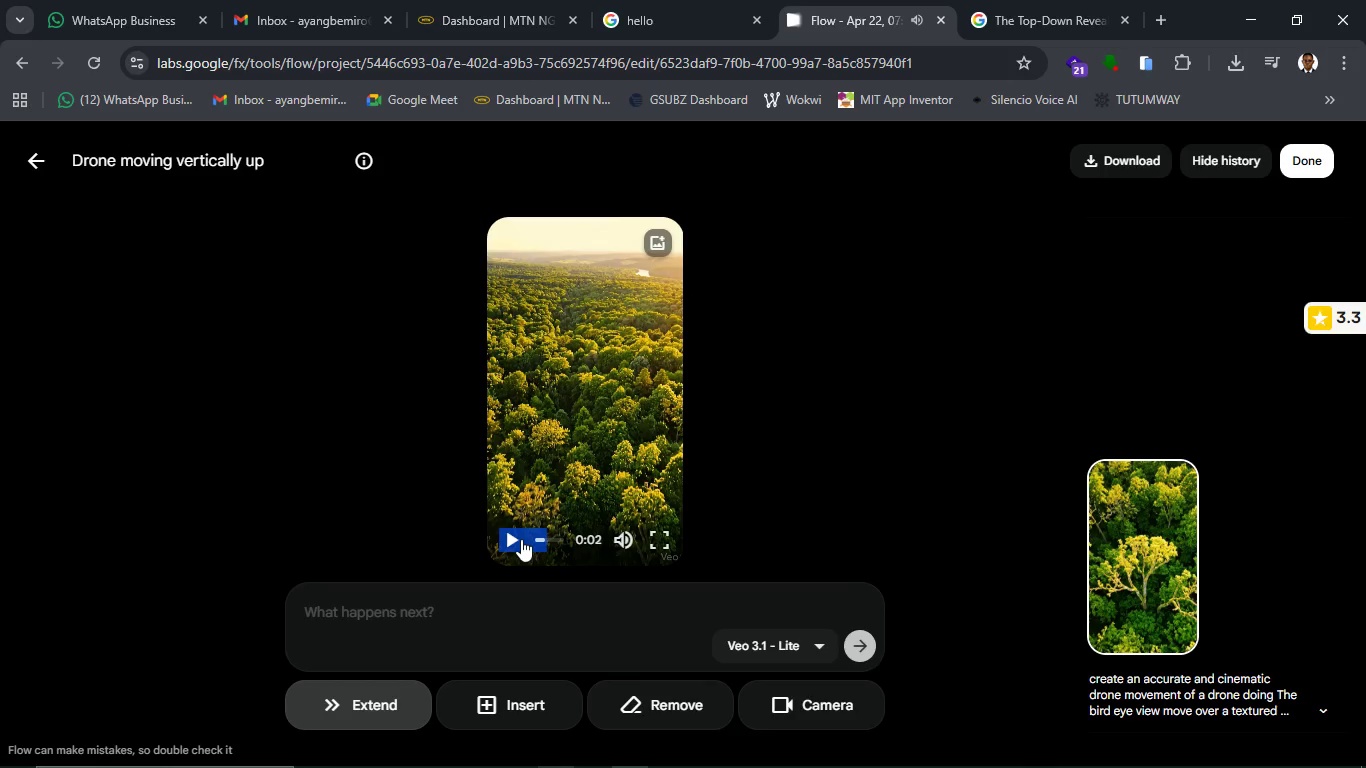 
left_click([521, 539])
 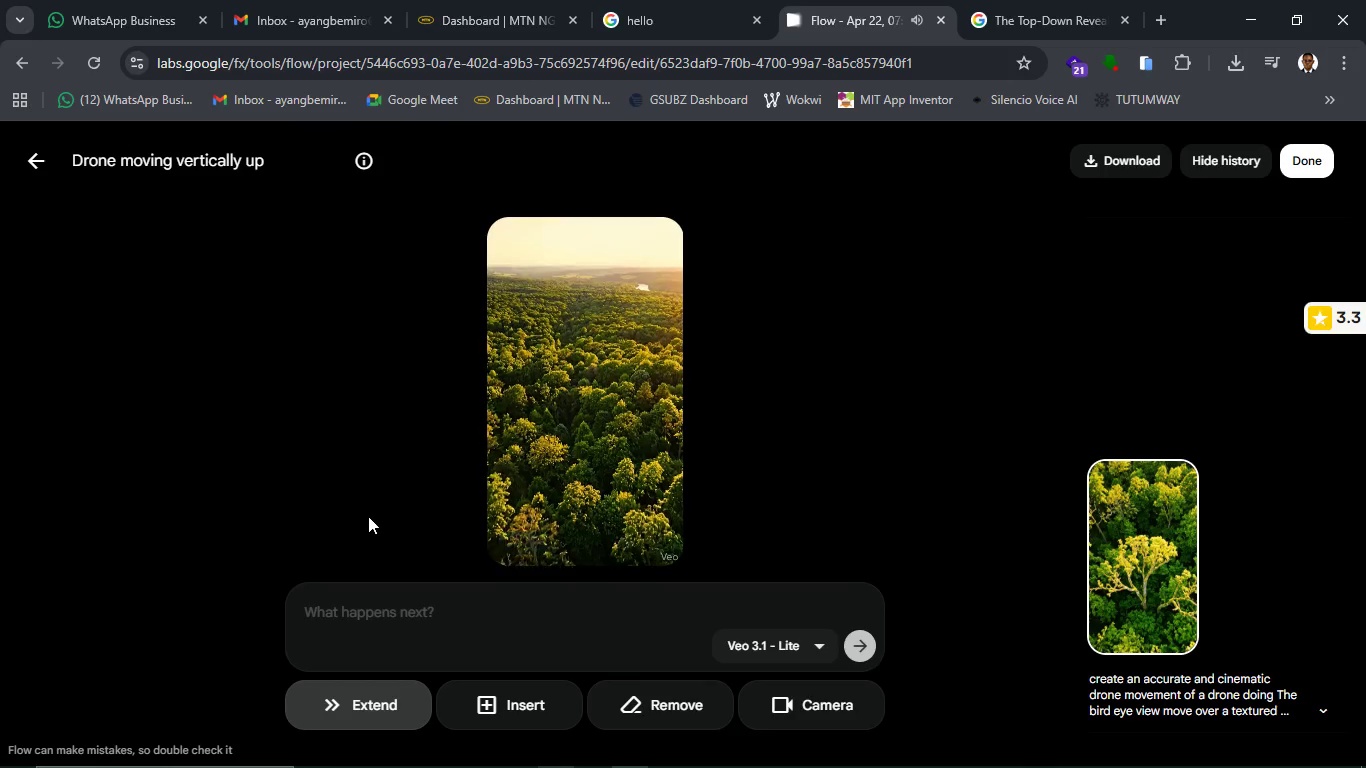 
left_click([368, 516])
 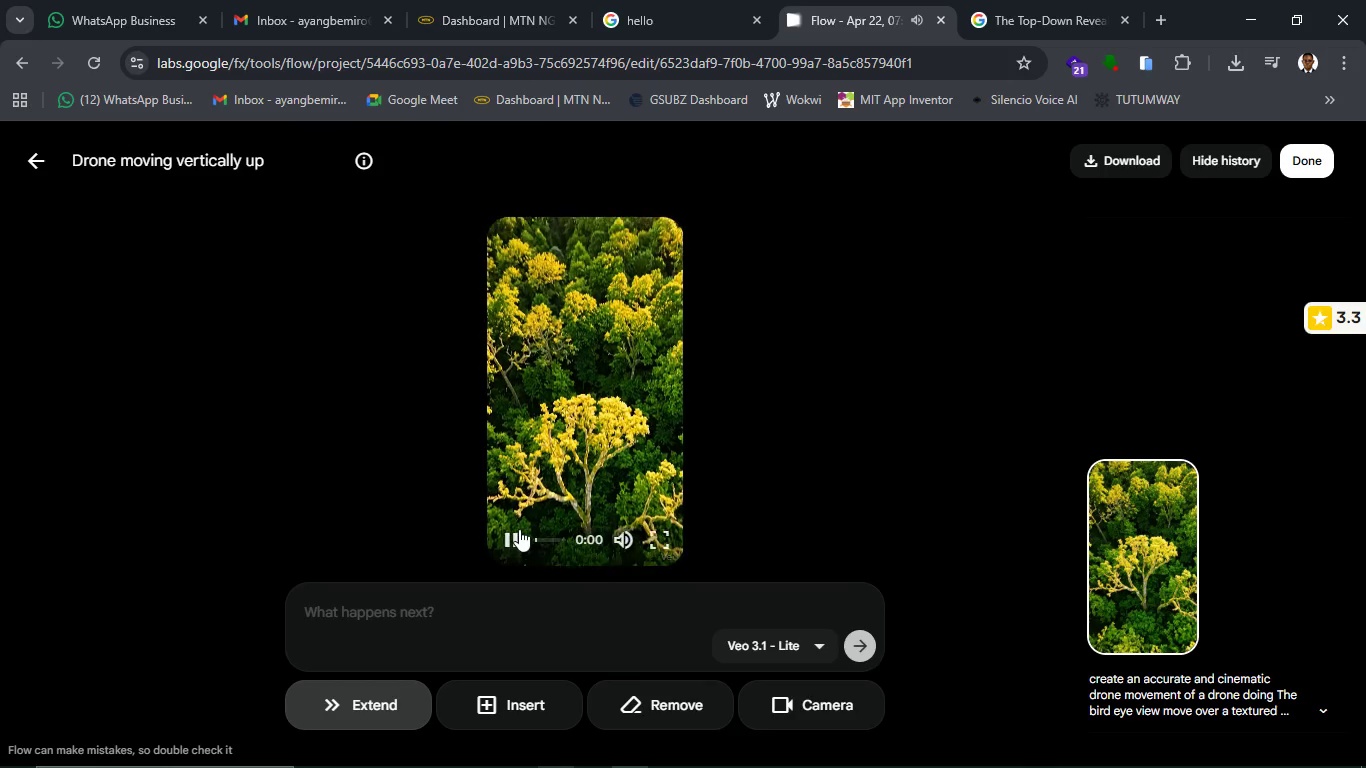 
wait(10.7)
 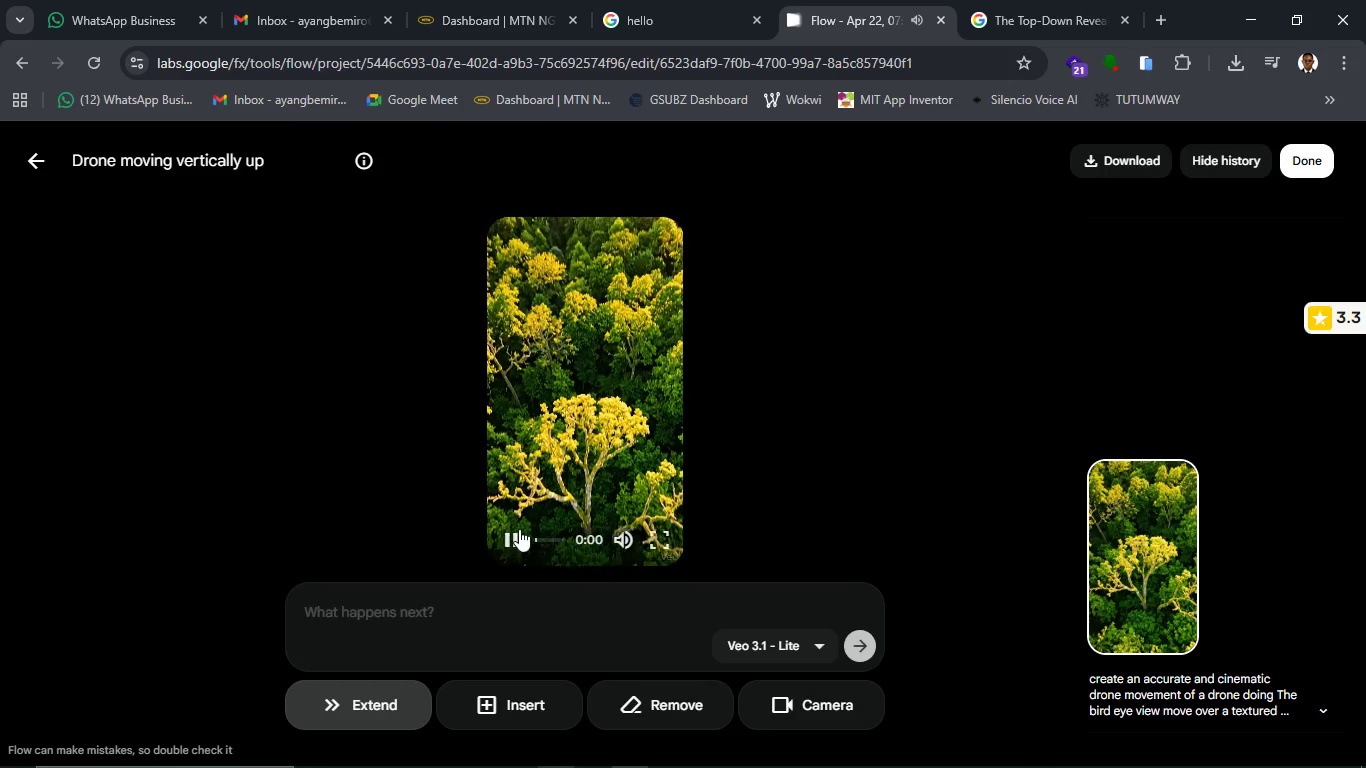 
left_click([1036, 6])
 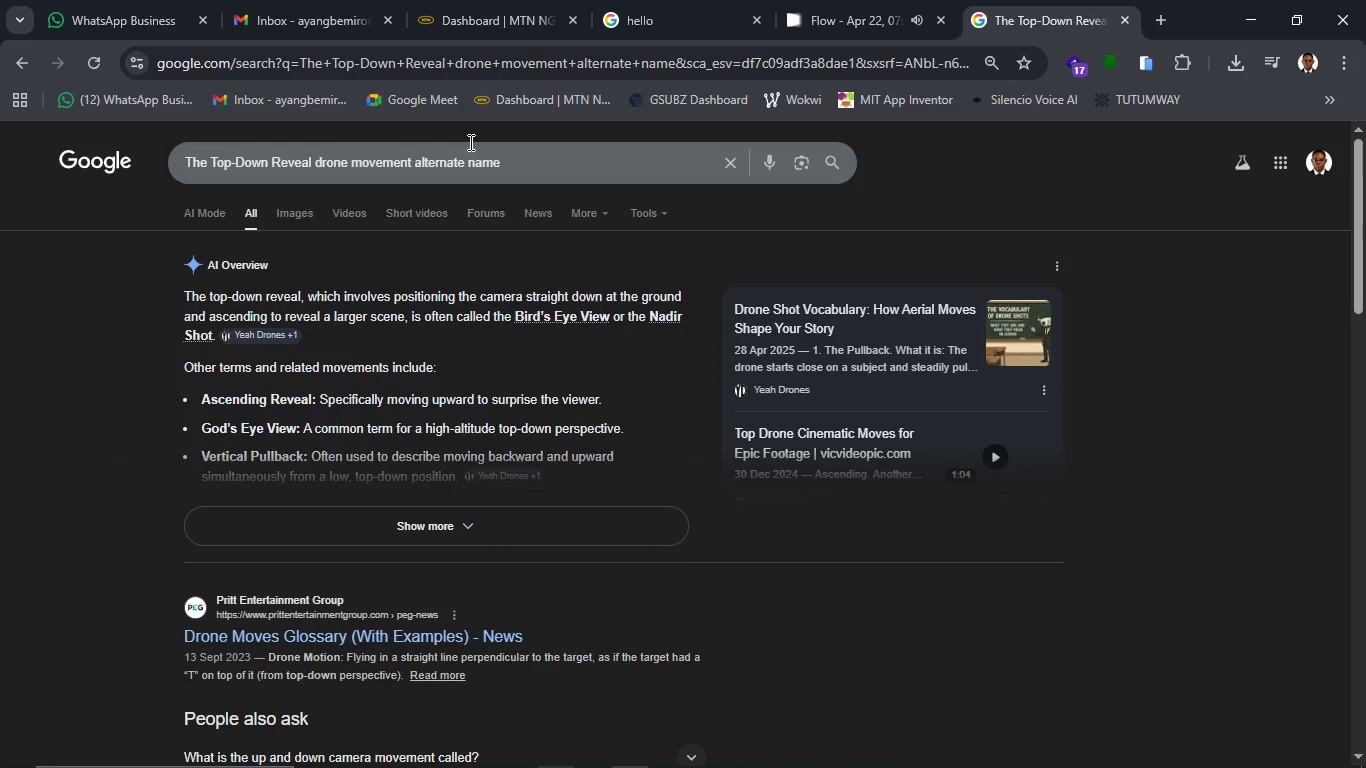 
left_click_drag(start_coordinate=[530, 168], to_coordinate=[147, 156])
 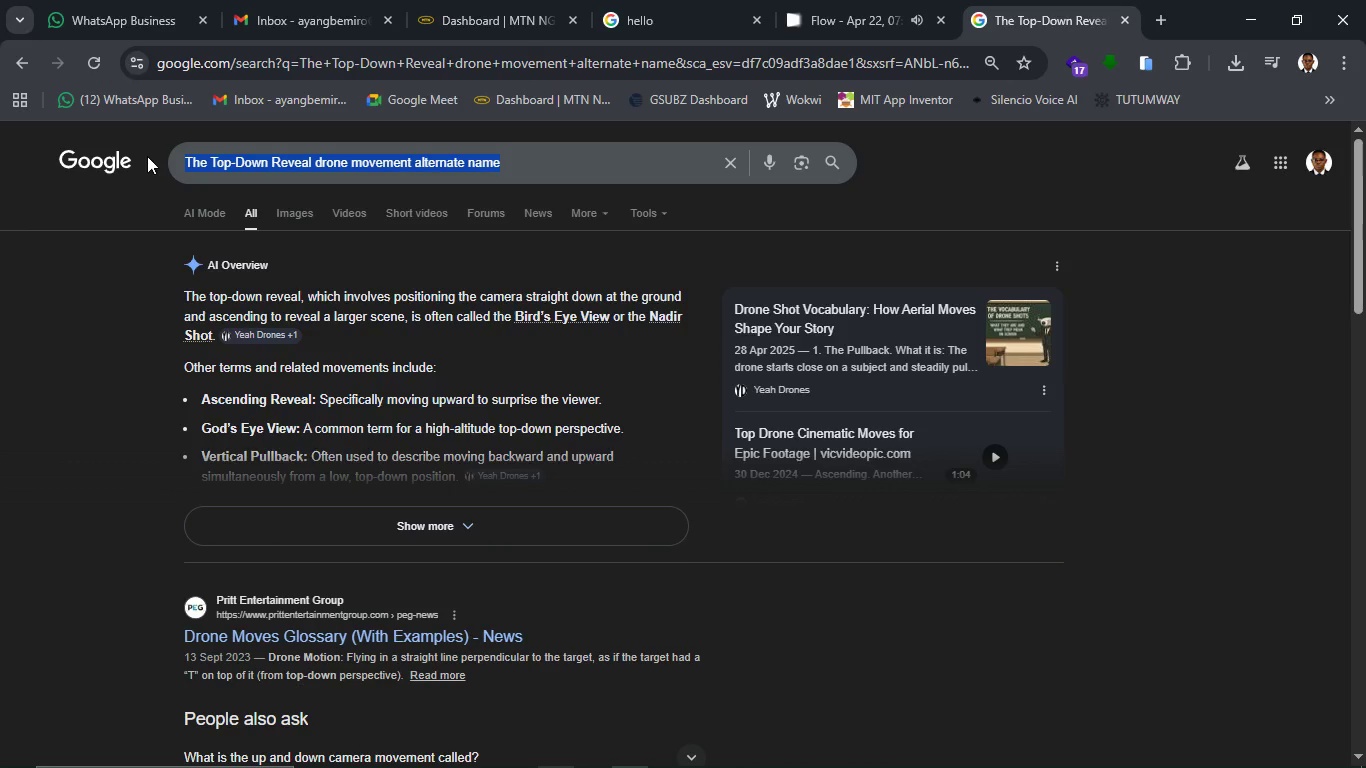 
type(BIRD EYE DRONE SHOT)
 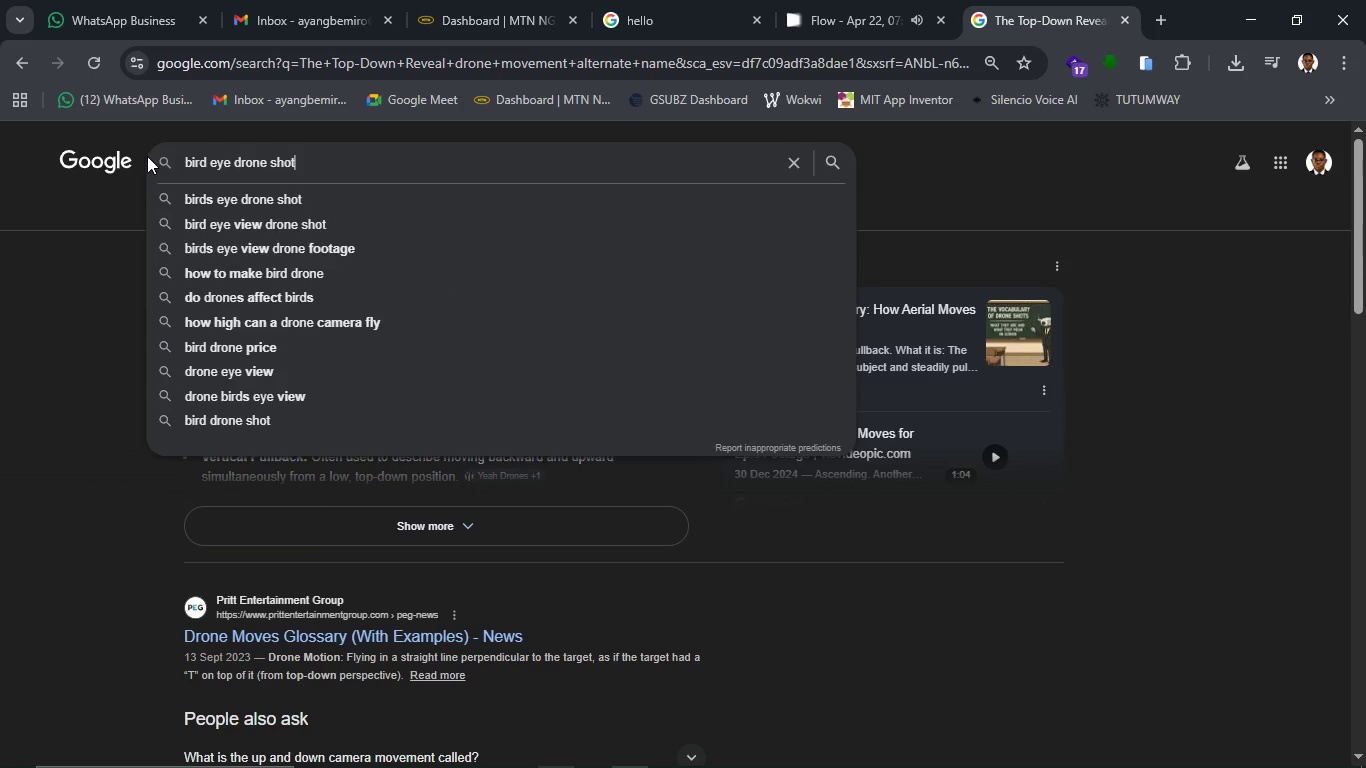 
type( FOOTAGE)
 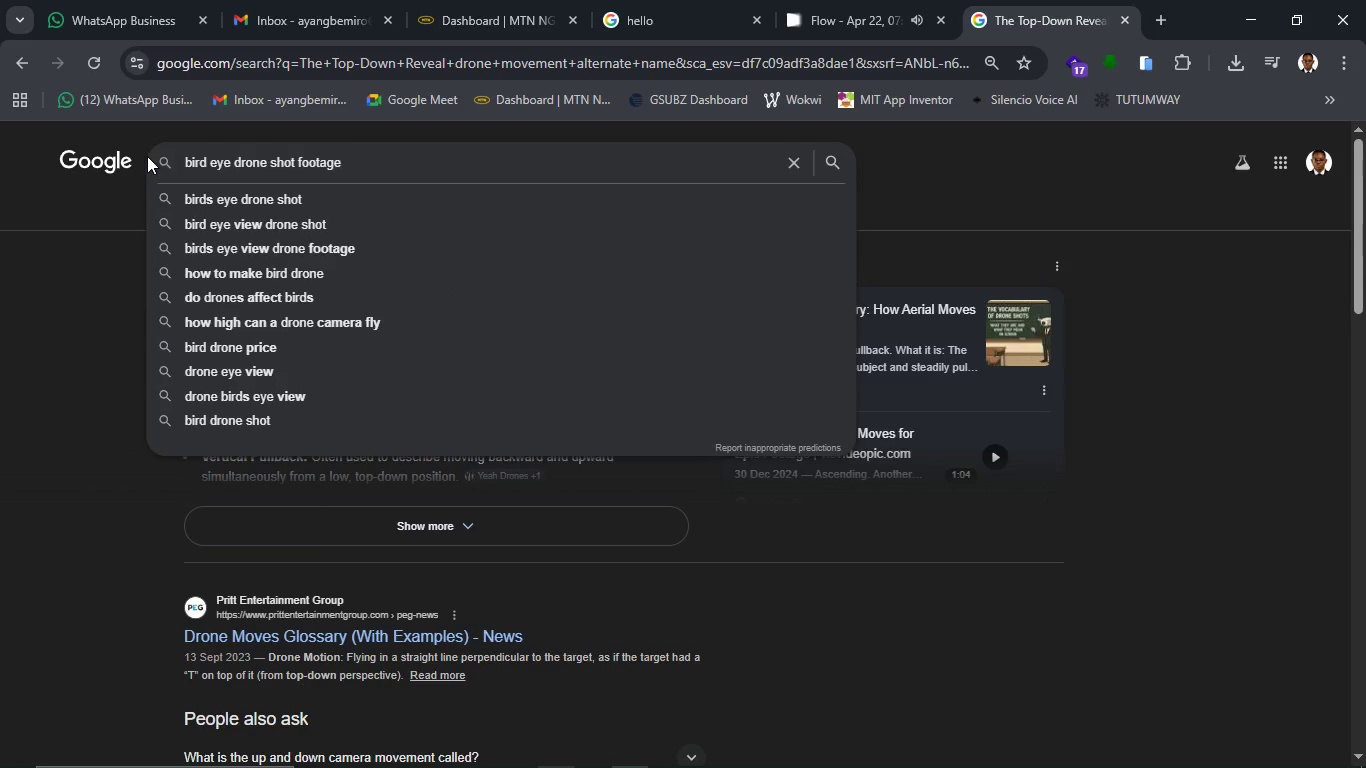 
key(Enter)
 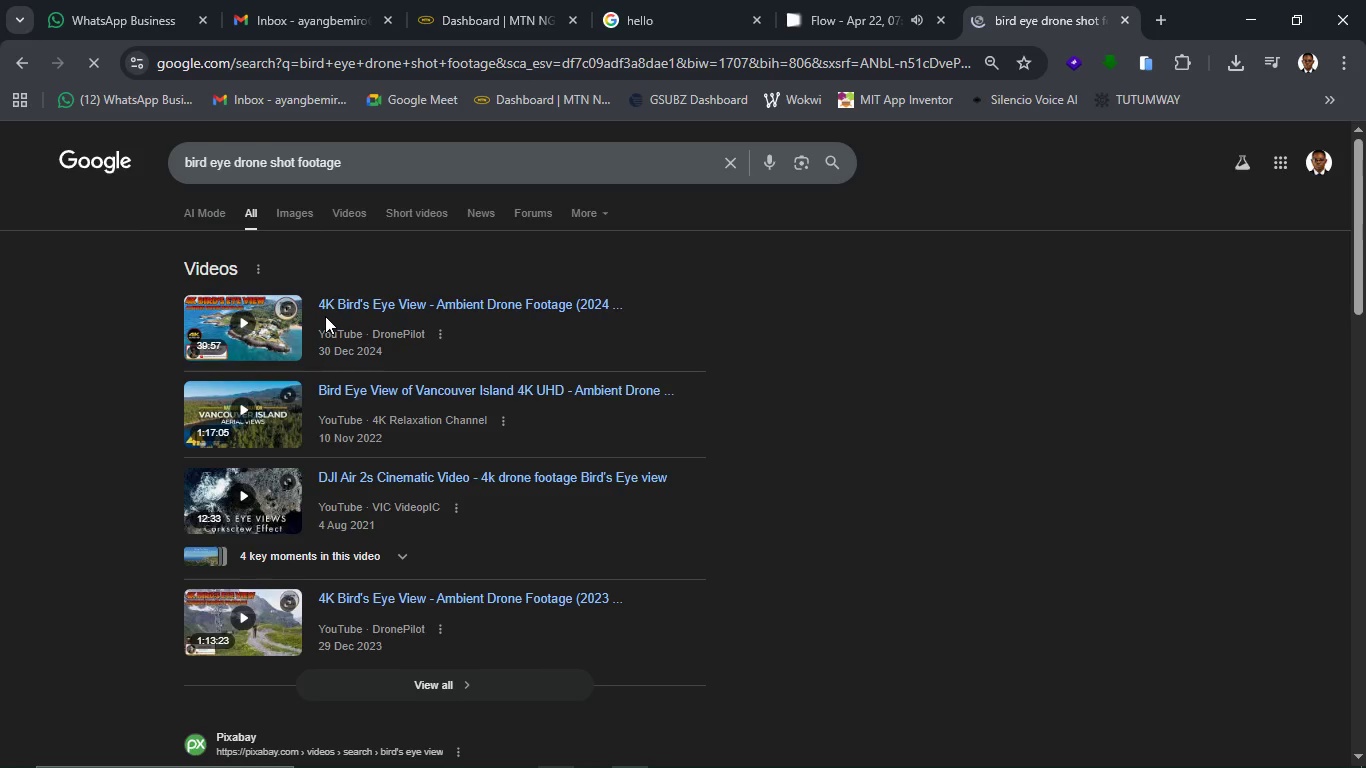 
left_click([356, 216])
 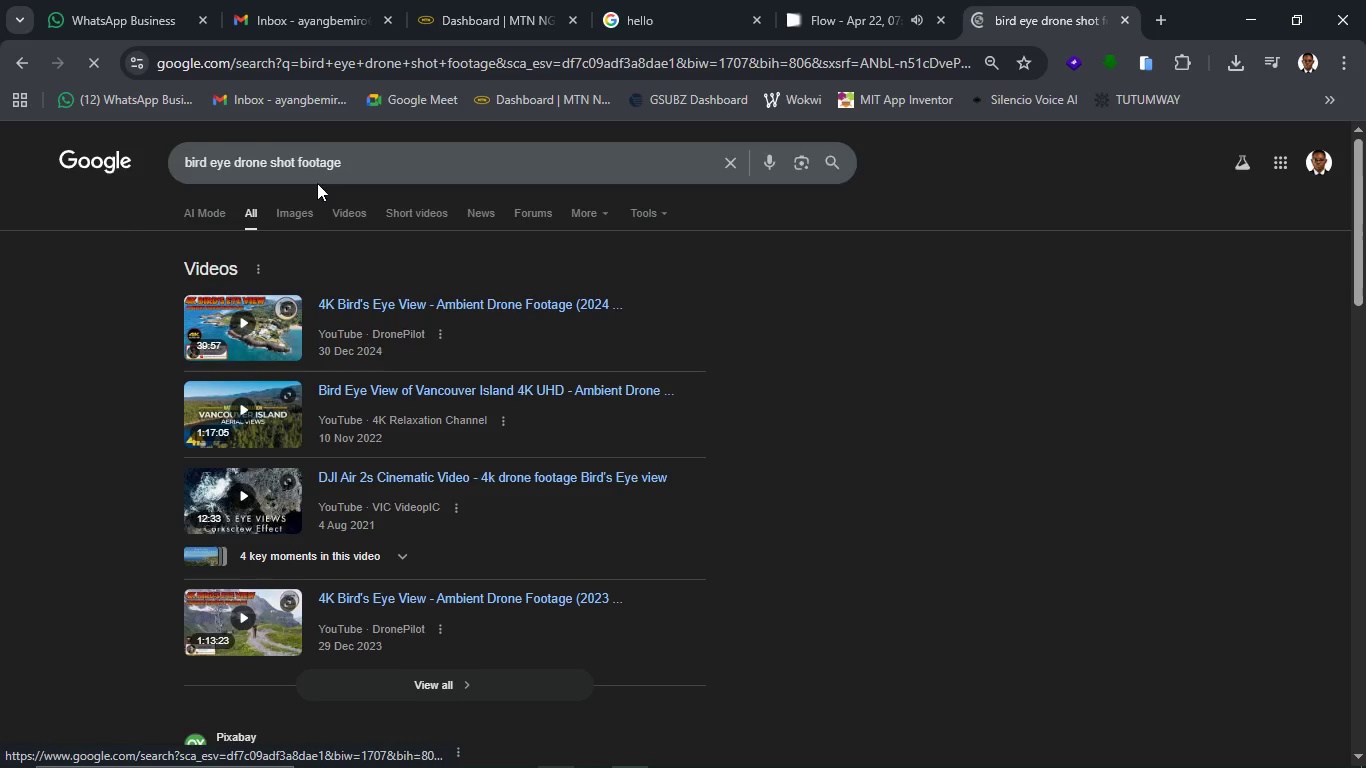 
mouse_move([378, 336])
 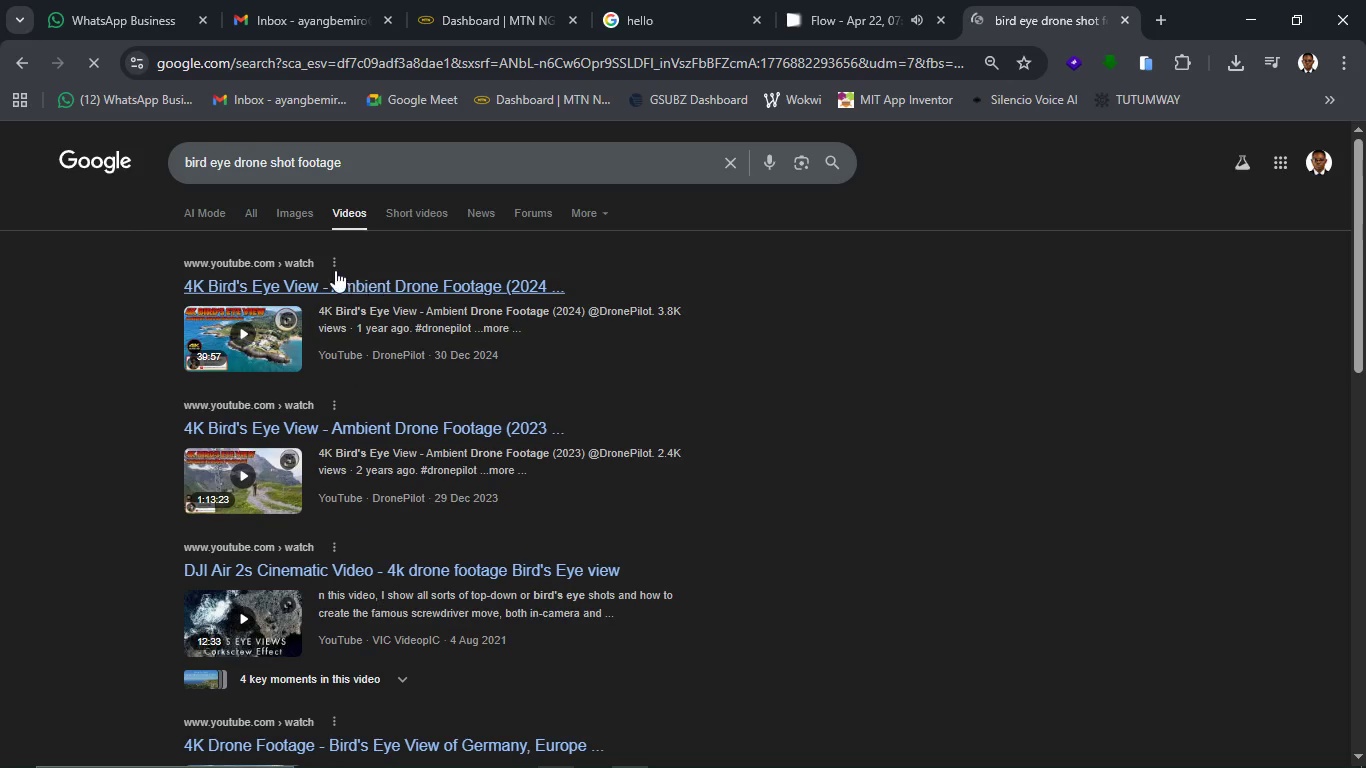 
left_click([281, 266])
 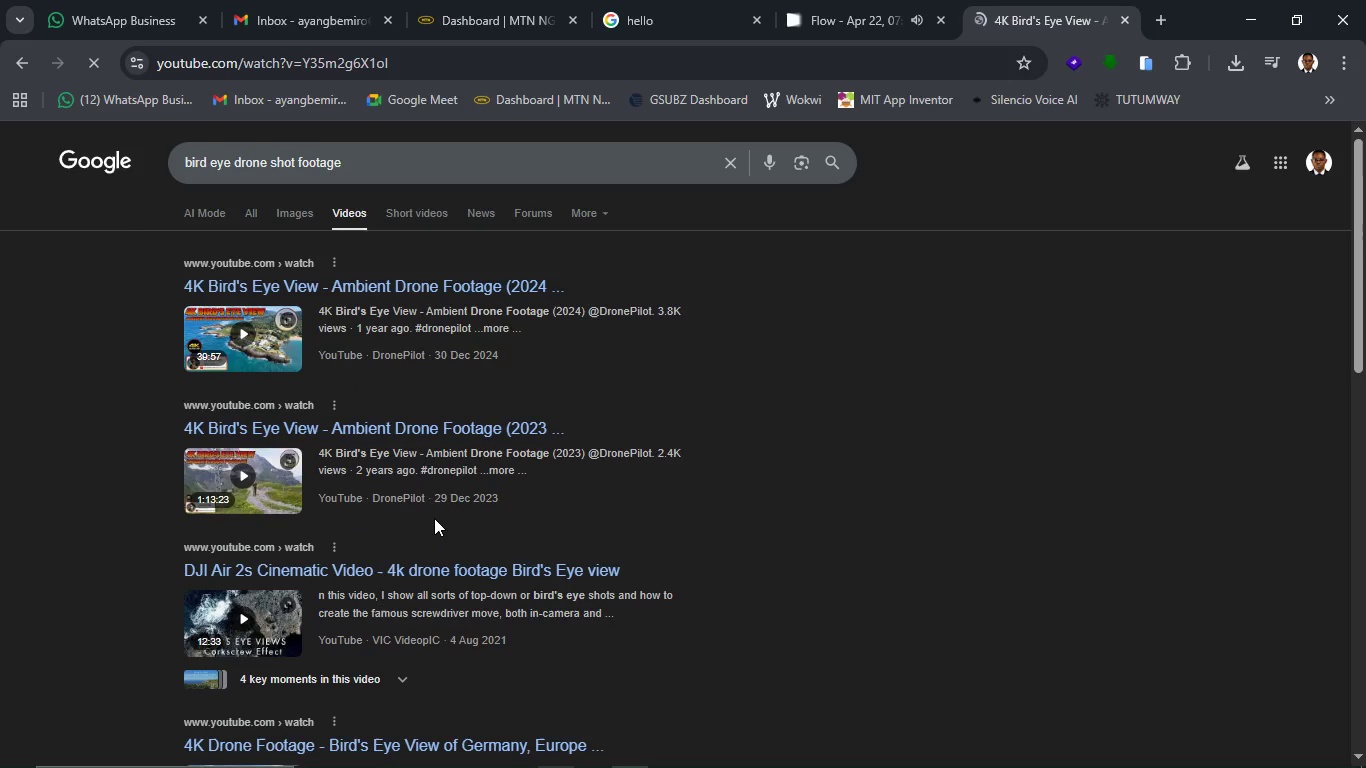 
mouse_move([642, 132])
 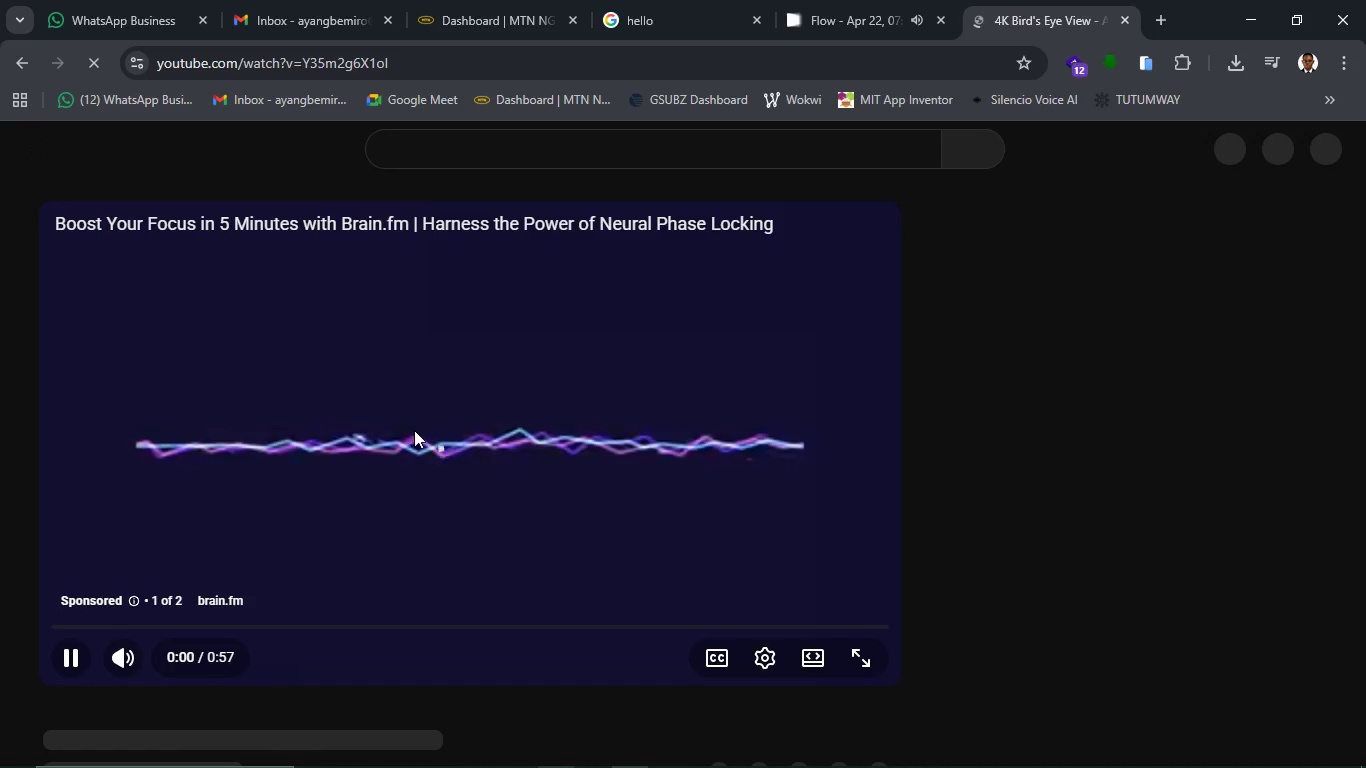 
scroll: coordinate [748, 610], scroll_direction: down, amount: 14.0
 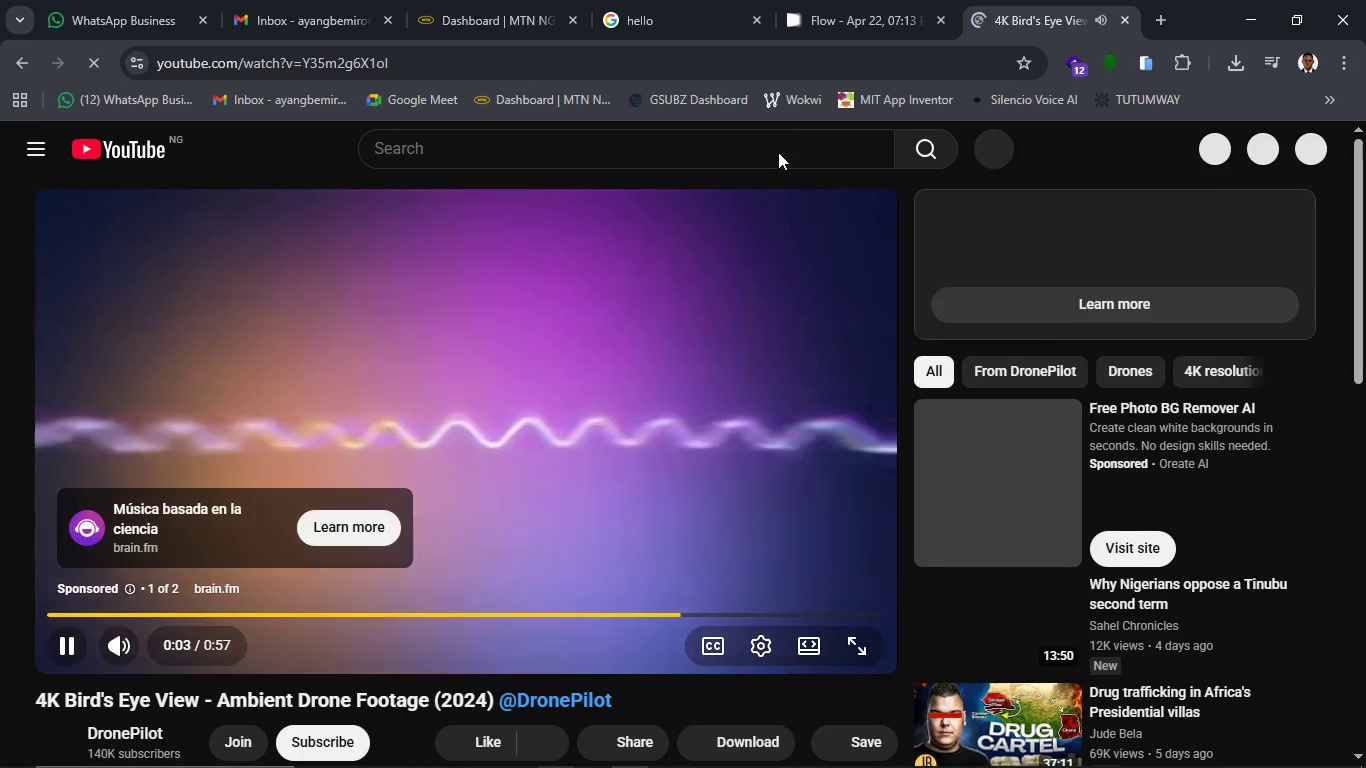 
left_click([781, 154])
 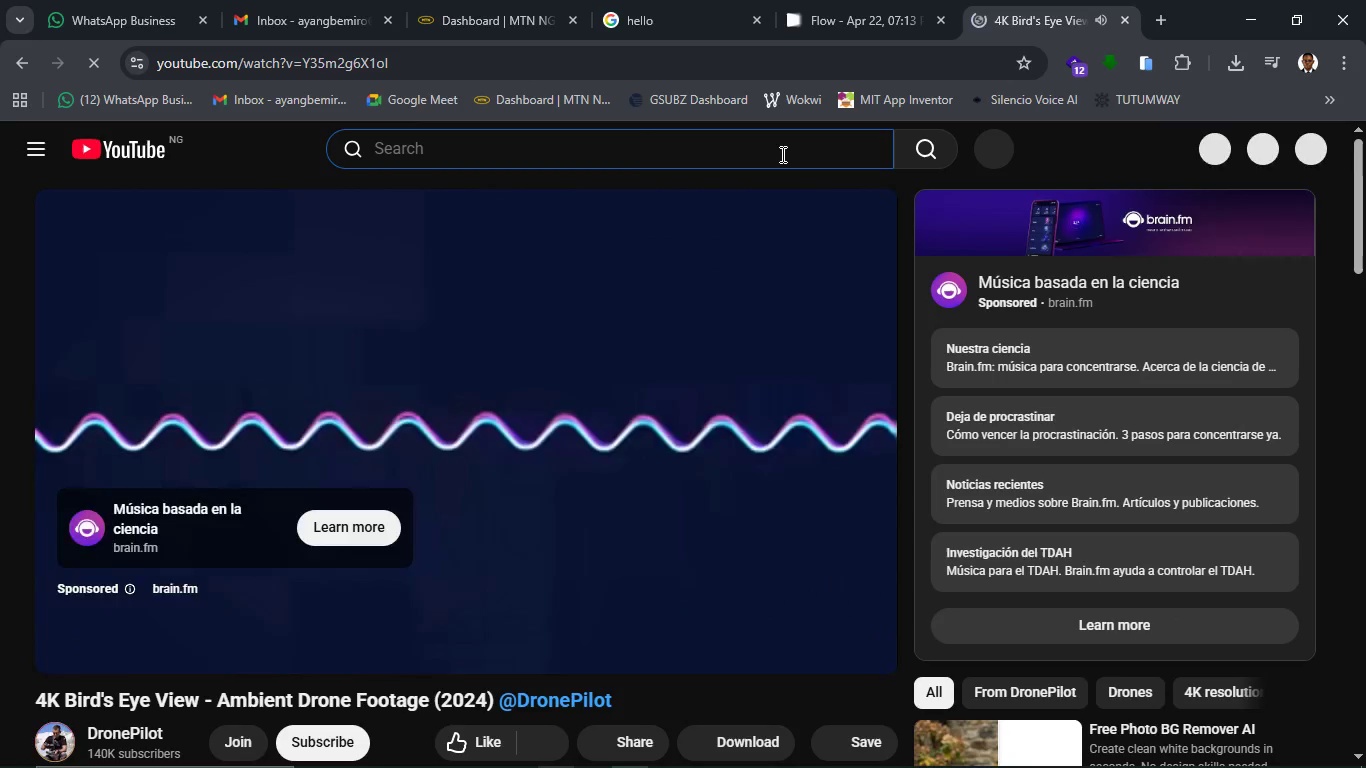 
type(BIRD EYE DRONE SHOT FOOTAGE)
 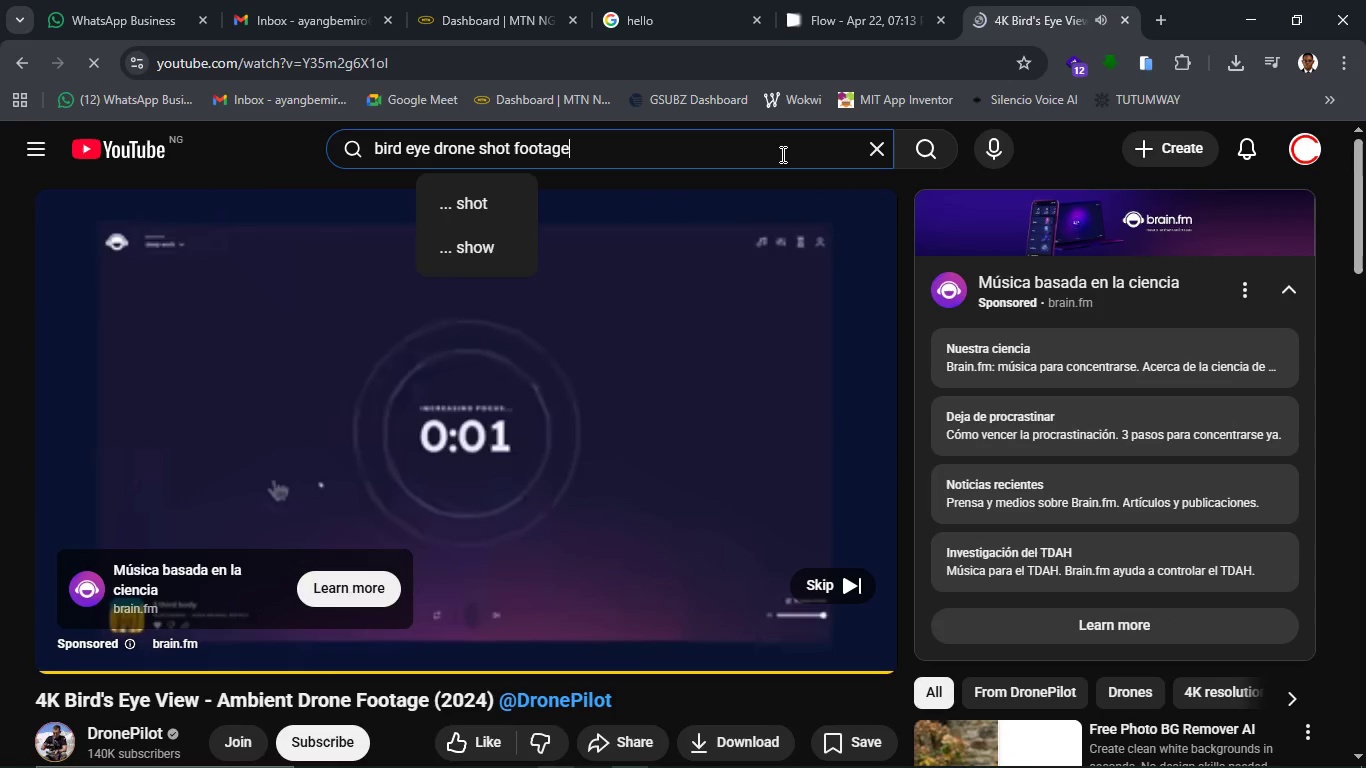 
key(Enter)
 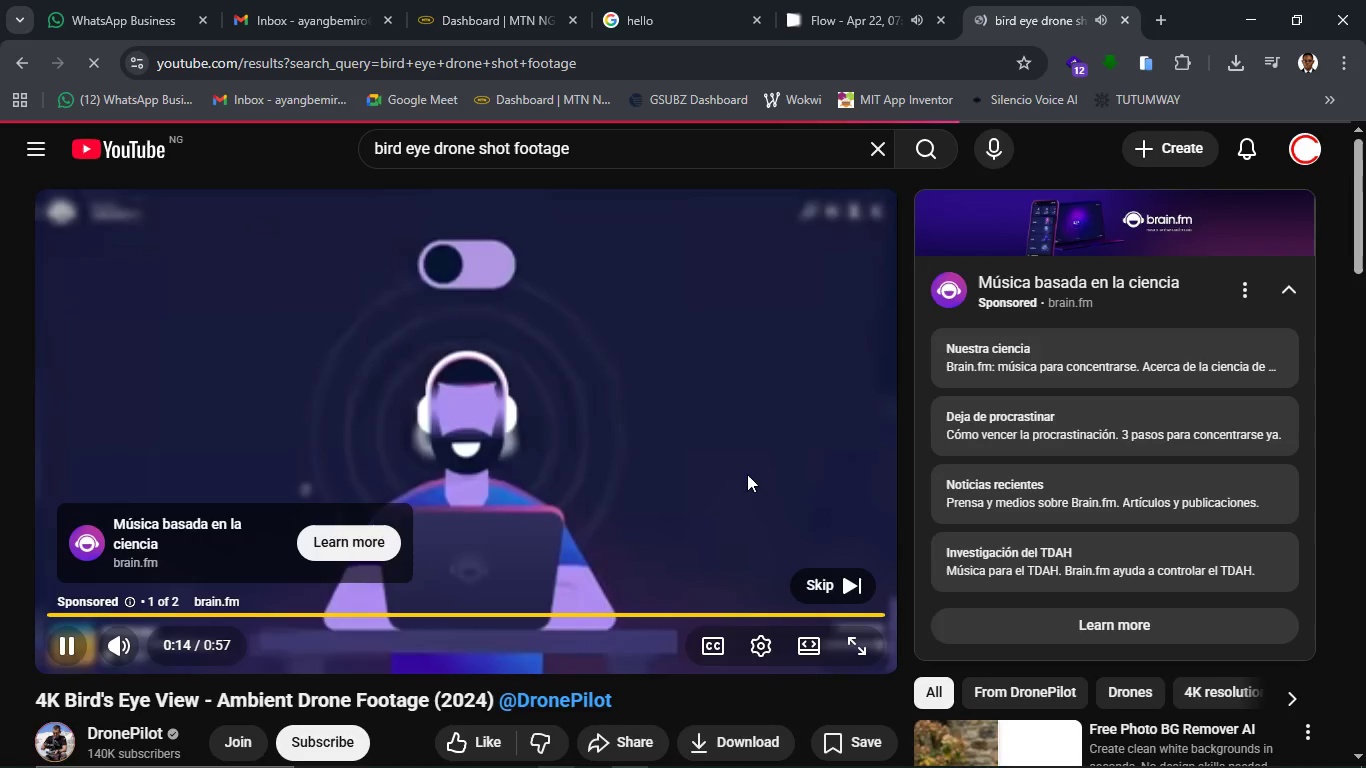 
wait(8.12)
 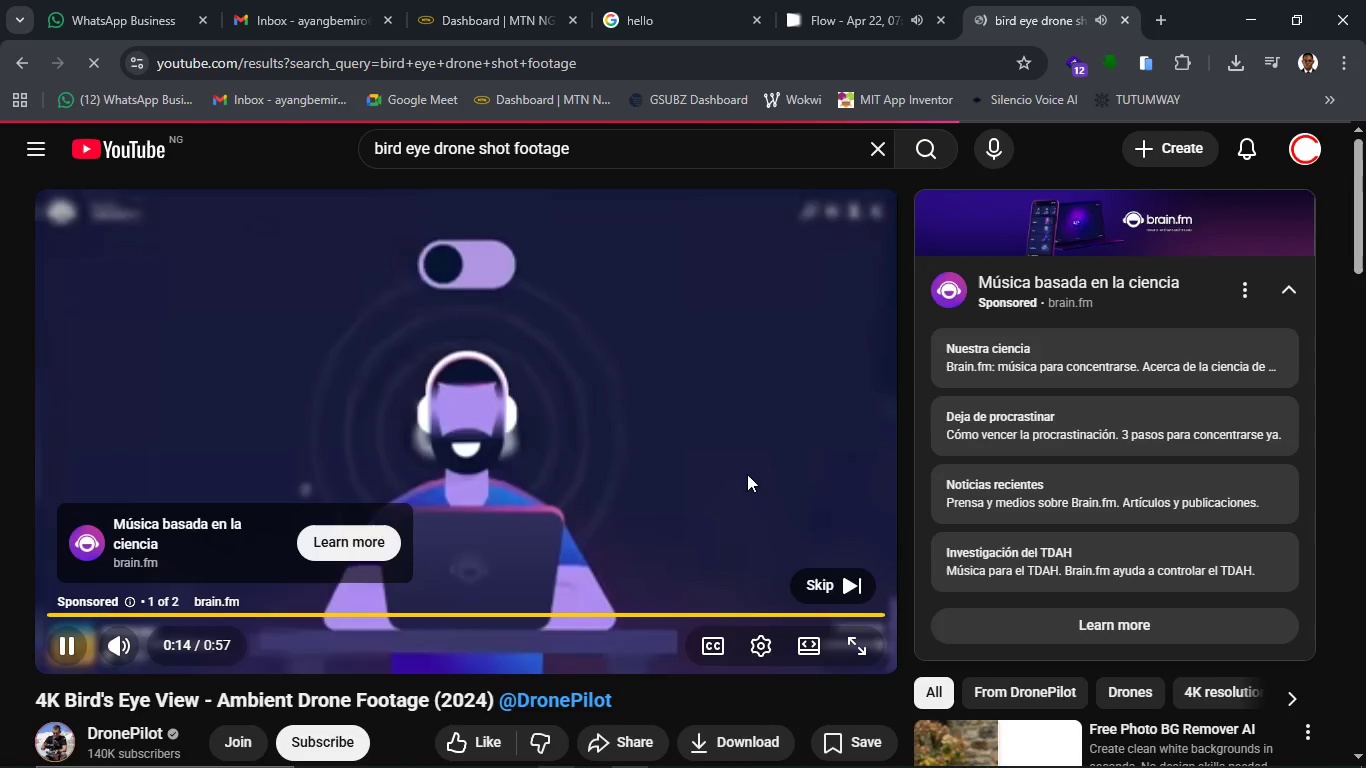 
scroll: coordinate [747, 474], scroll_direction: down, amount: 3.0
 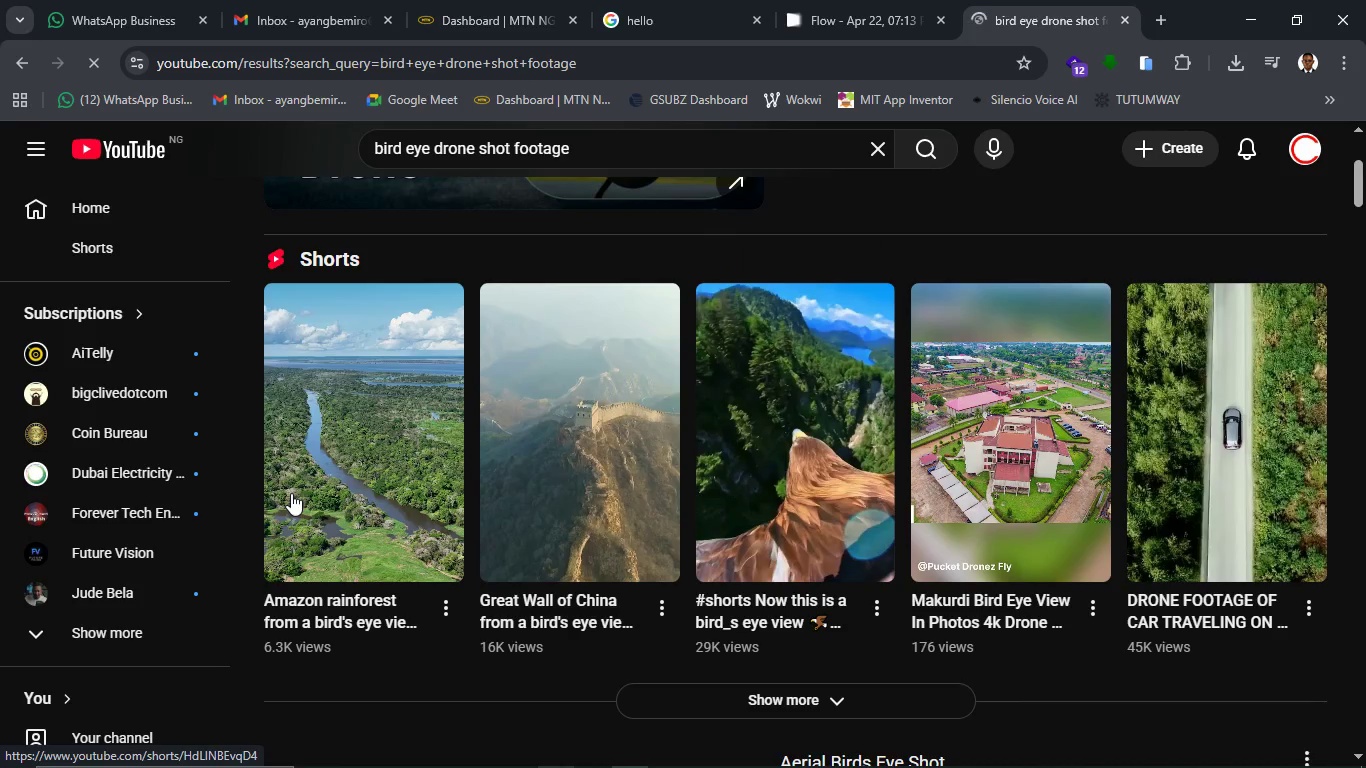 
mouse_move([341, 486])
 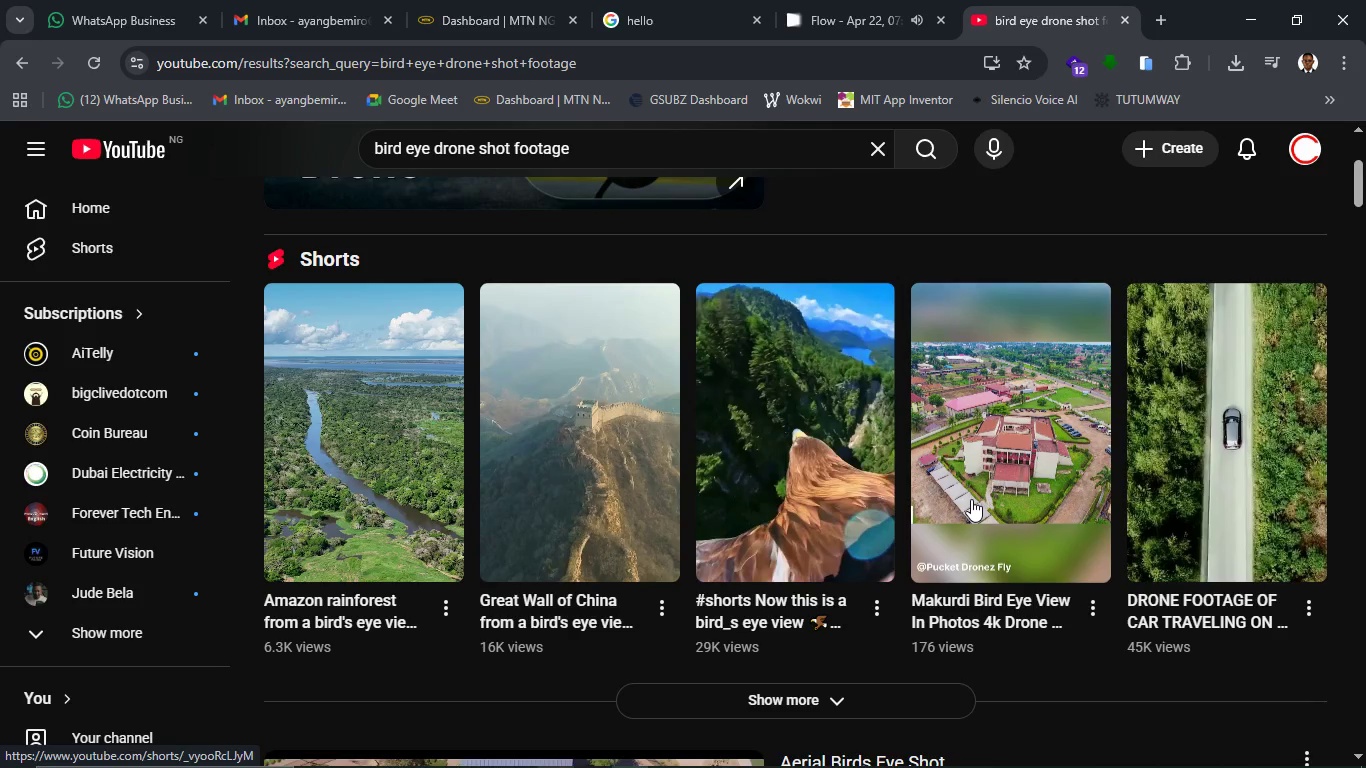 
wait(13.59)
 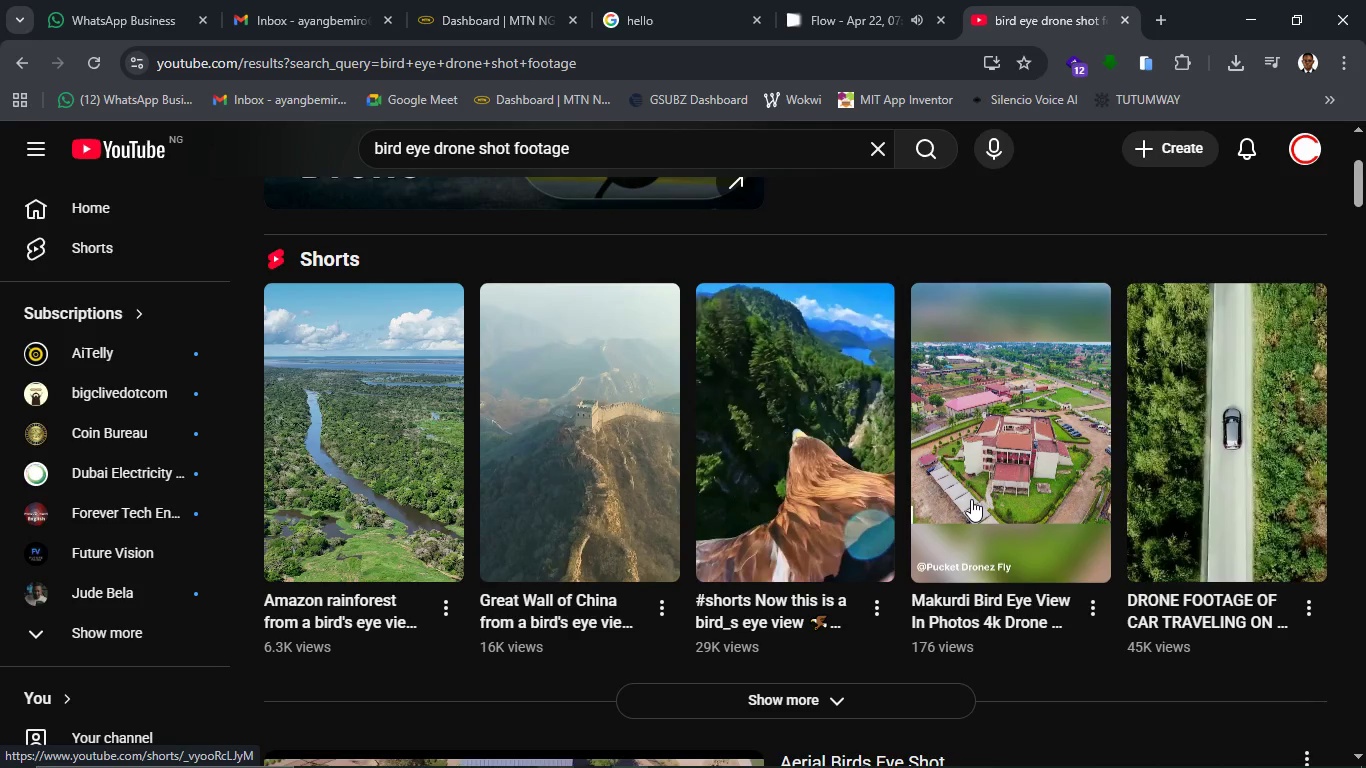 
left_click([1233, 516])
 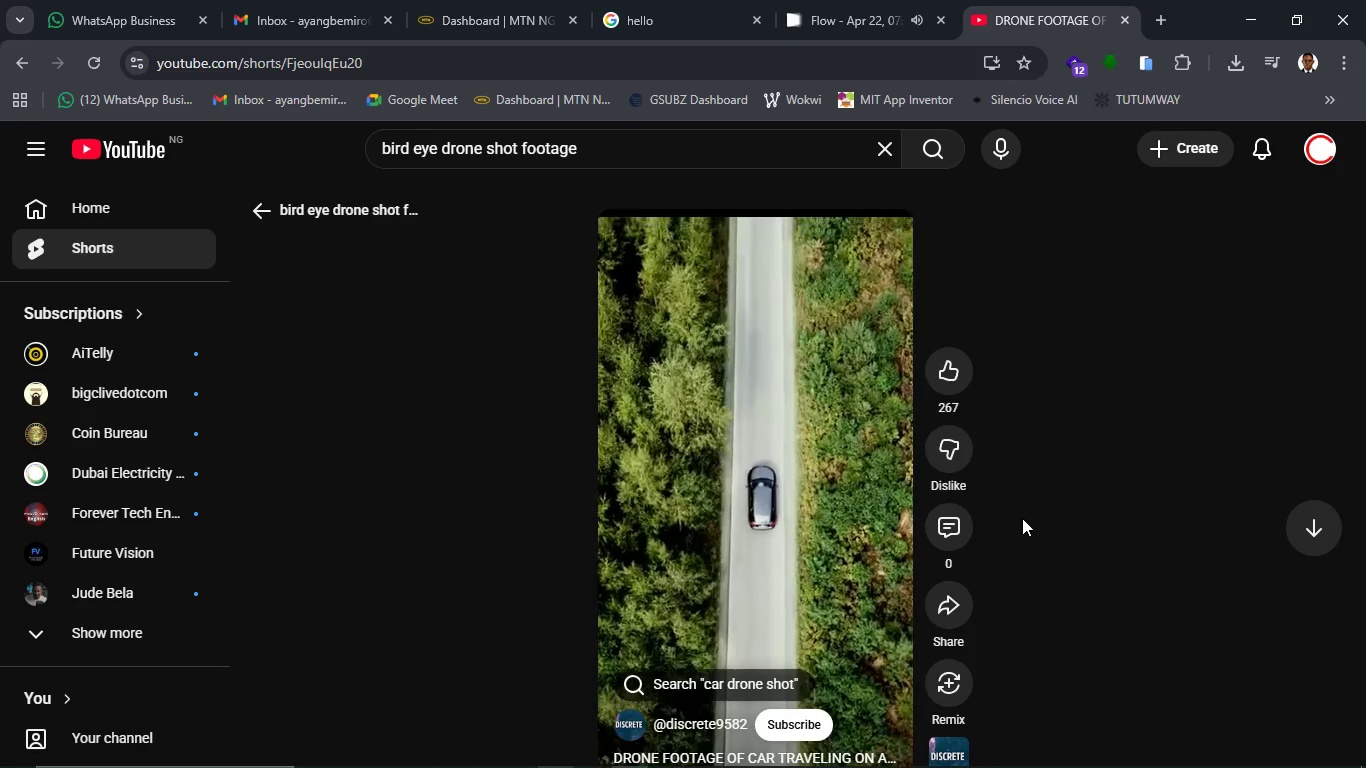 
wait(17.34)
 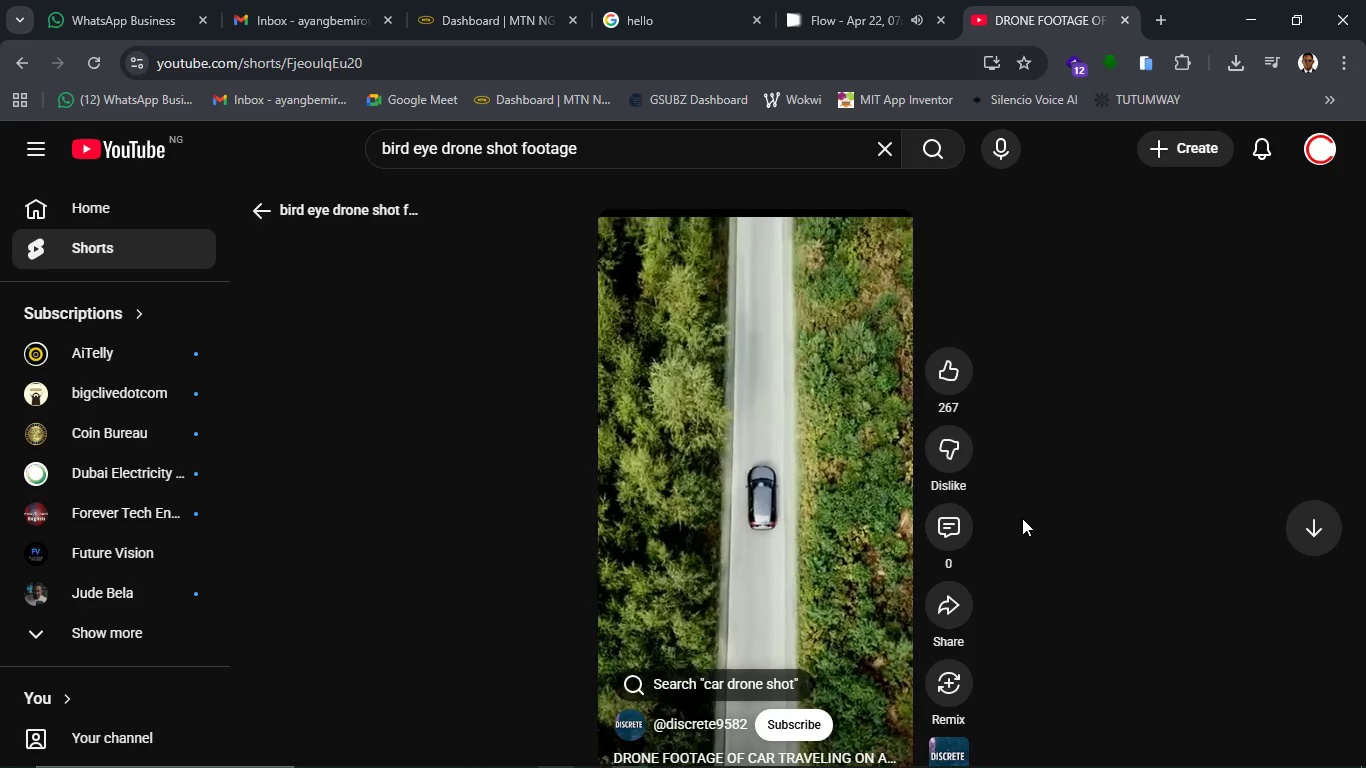 
scroll: coordinate [841, 491], scroll_direction: down, amount: 2.0
 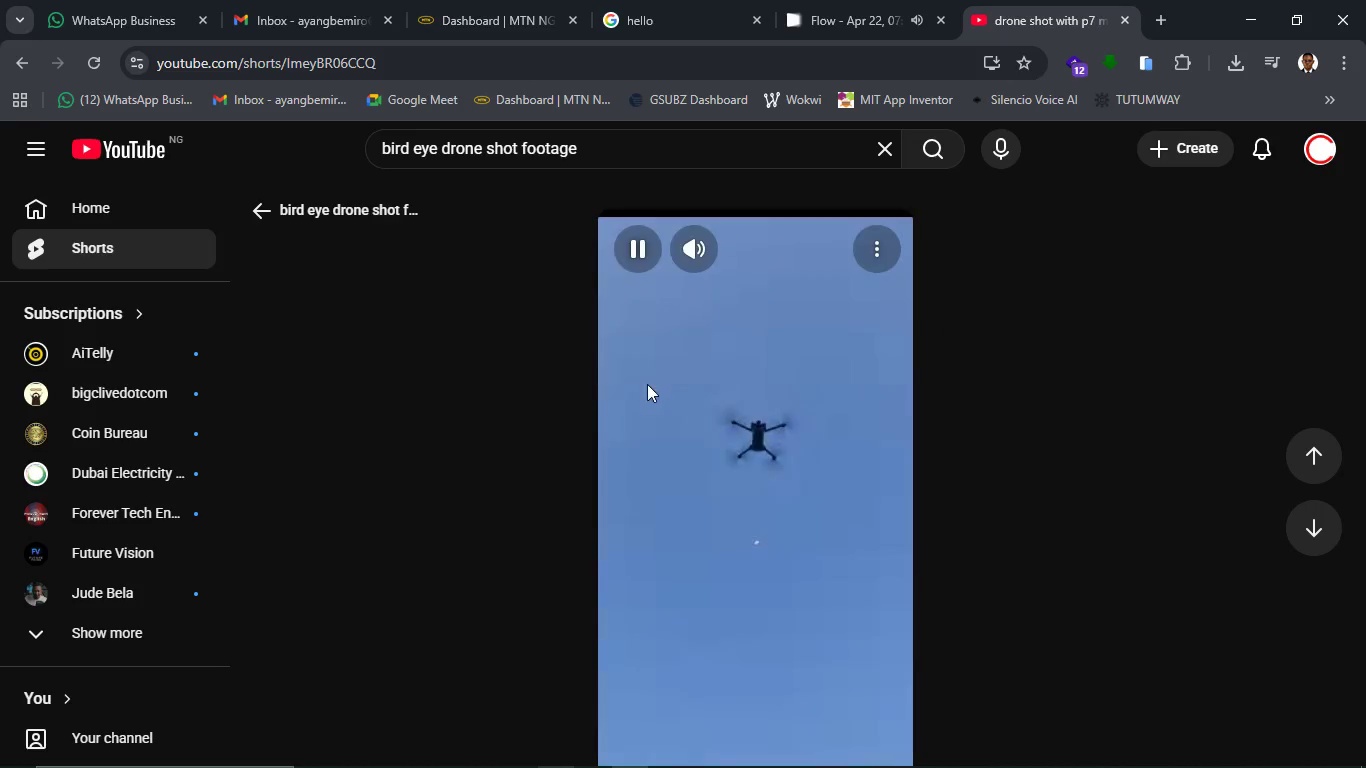 
scroll: coordinate [834, 464], scroll_direction: up, amount: 5.0
 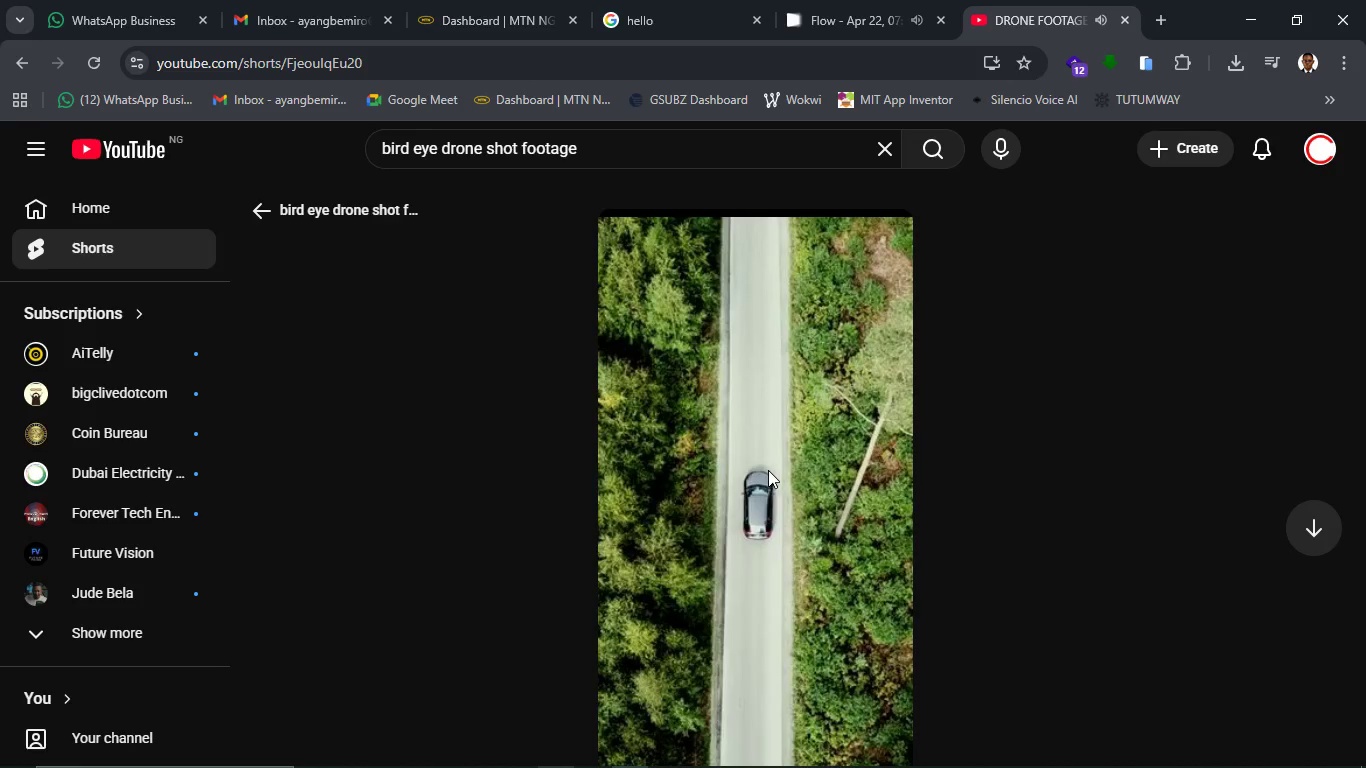 
scroll: coordinate [768, 470], scroll_direction: down, amount: 1.0
 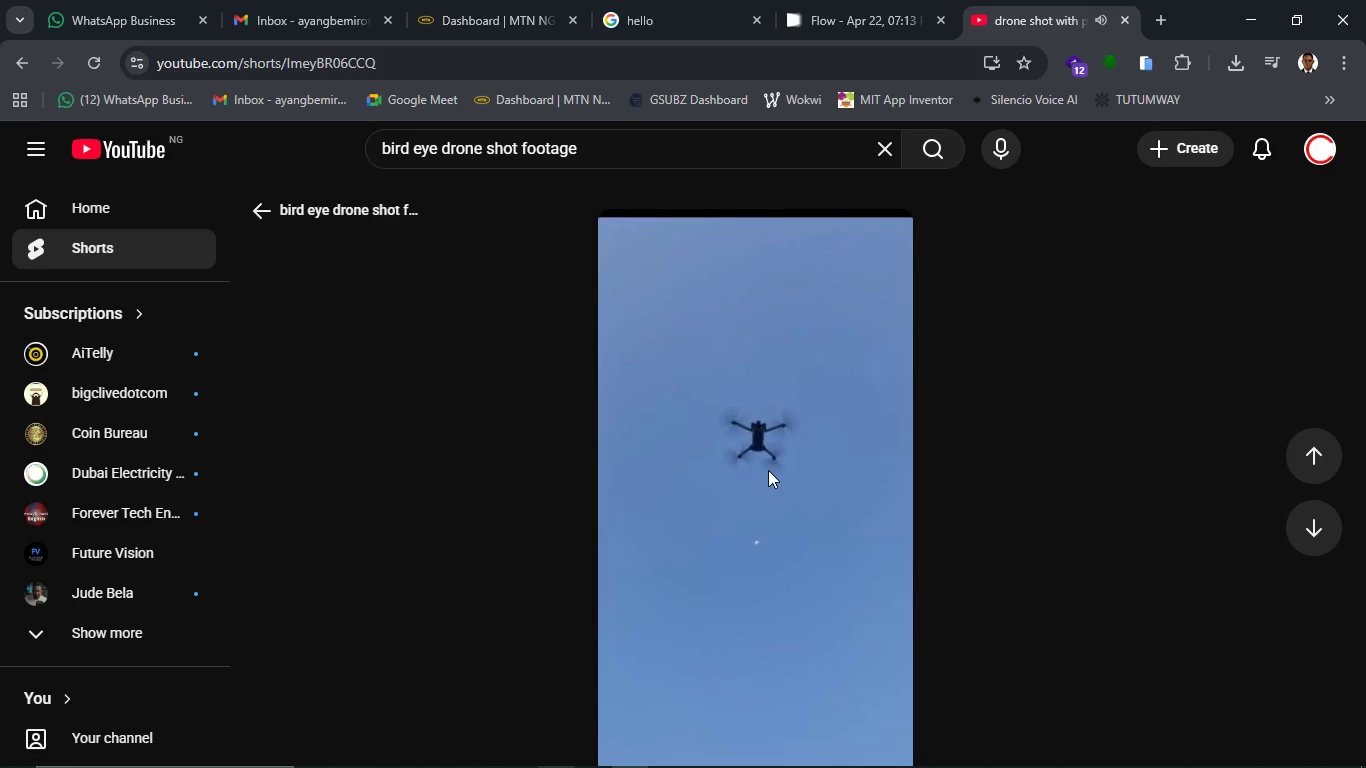 
scroll: coordinate [861, 459], scroll_direction: up, amount: 2.0
 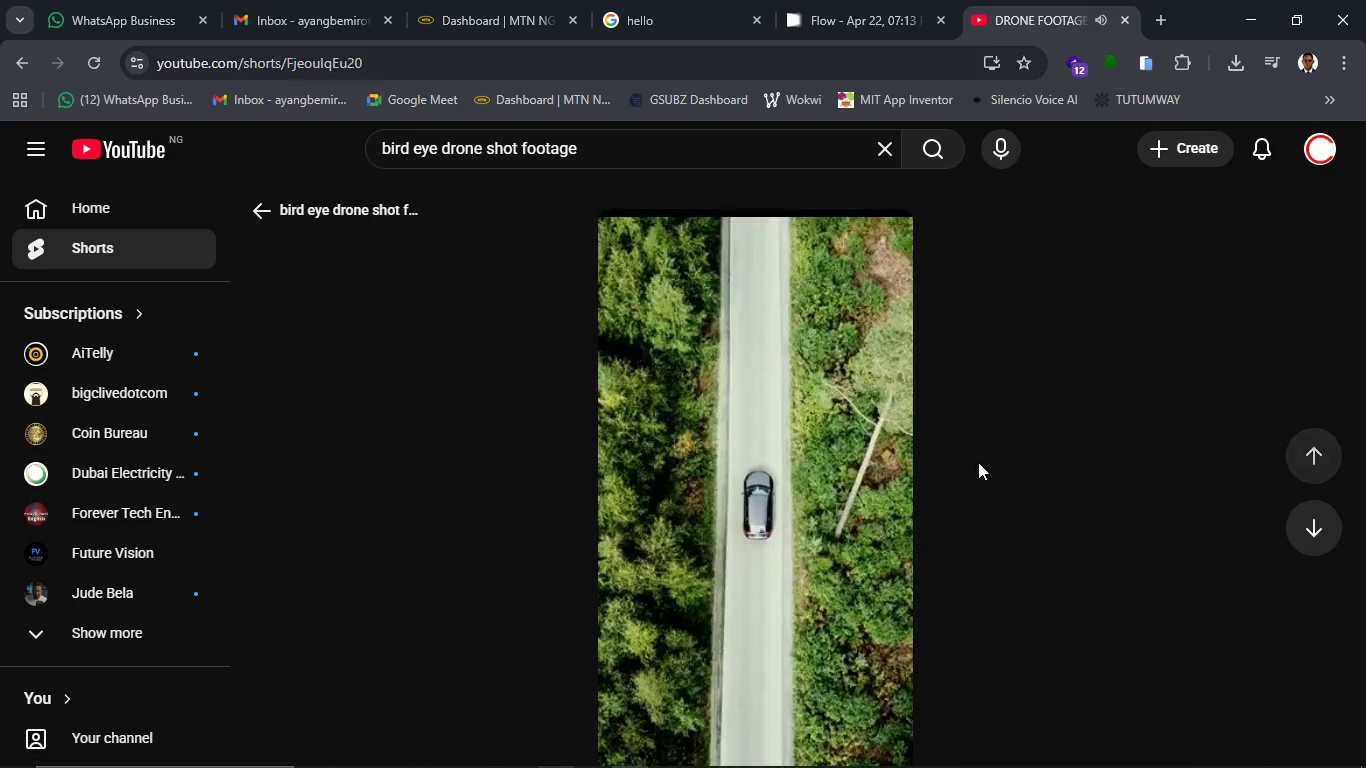 
mouse_move([983, 463])
 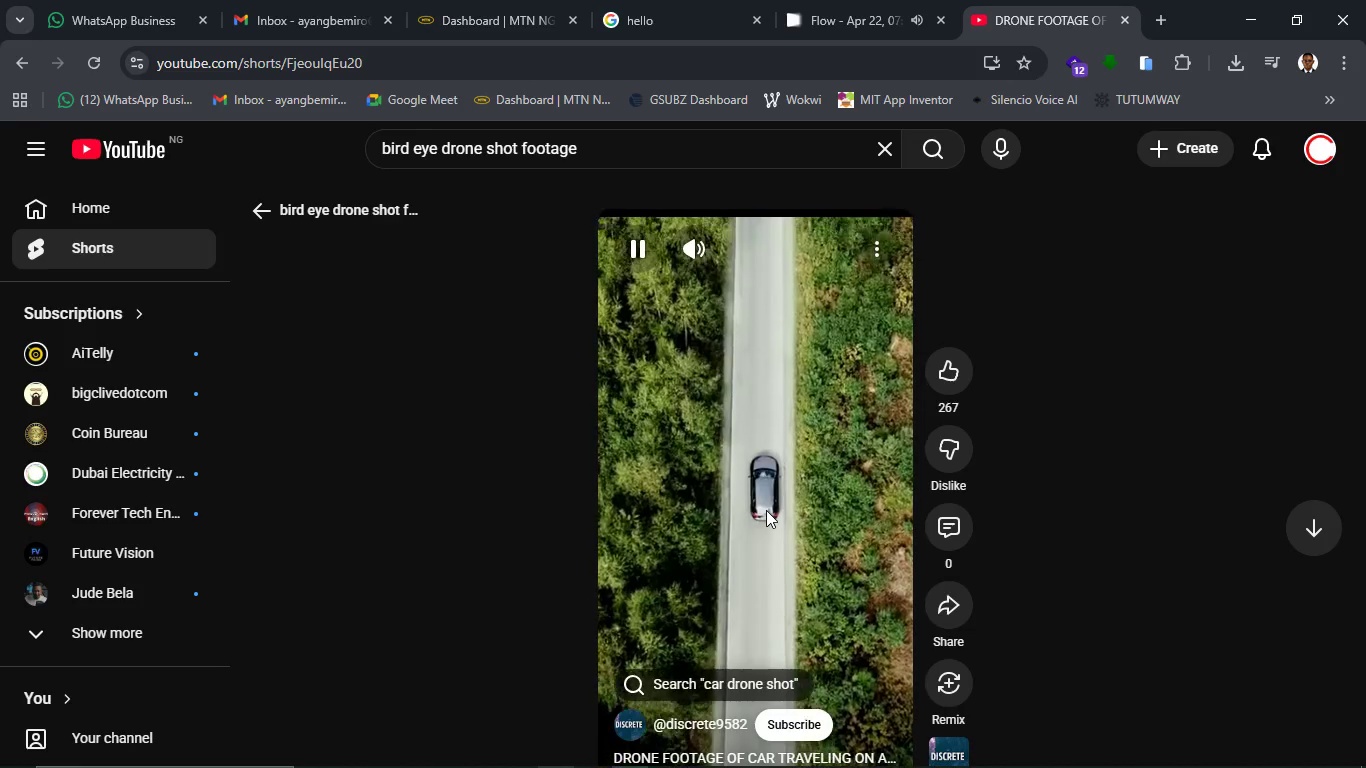 
wait(10.99)
 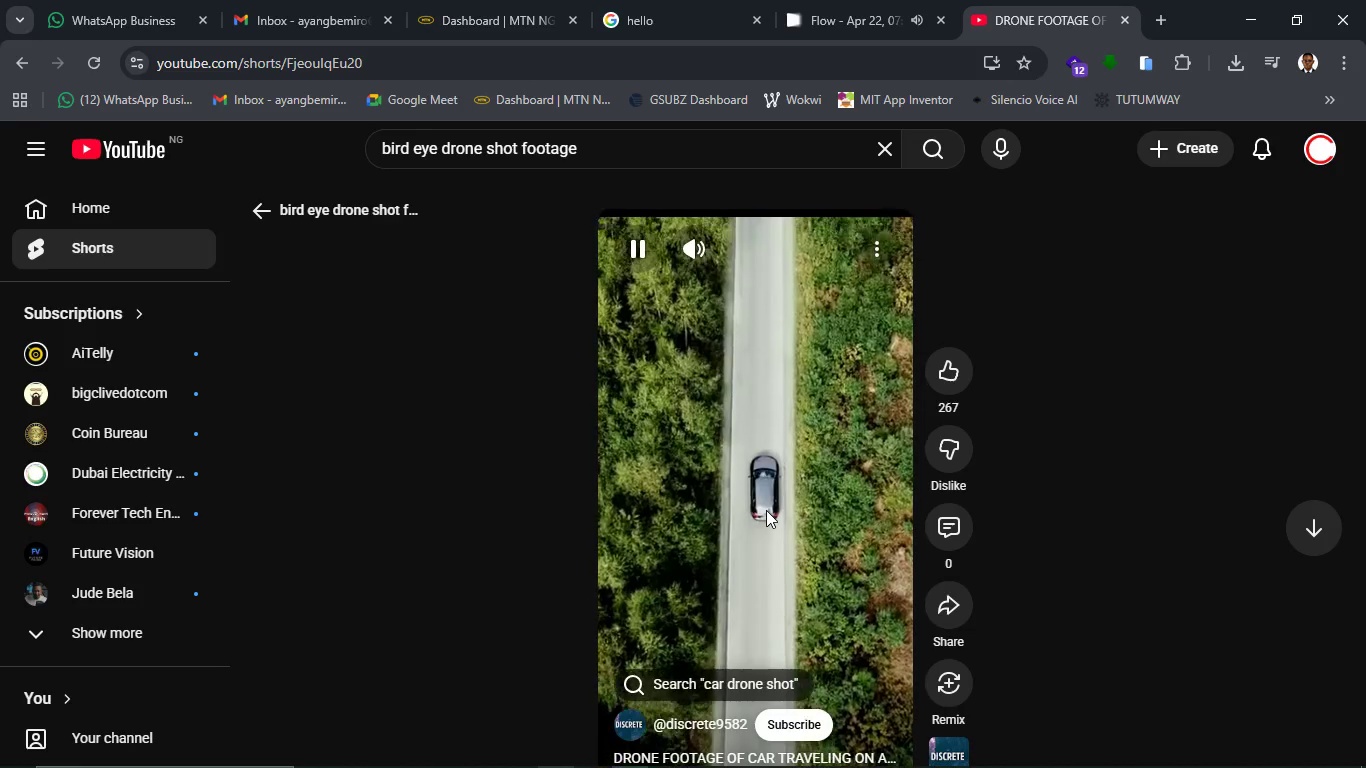 
left_click([863, 261])
 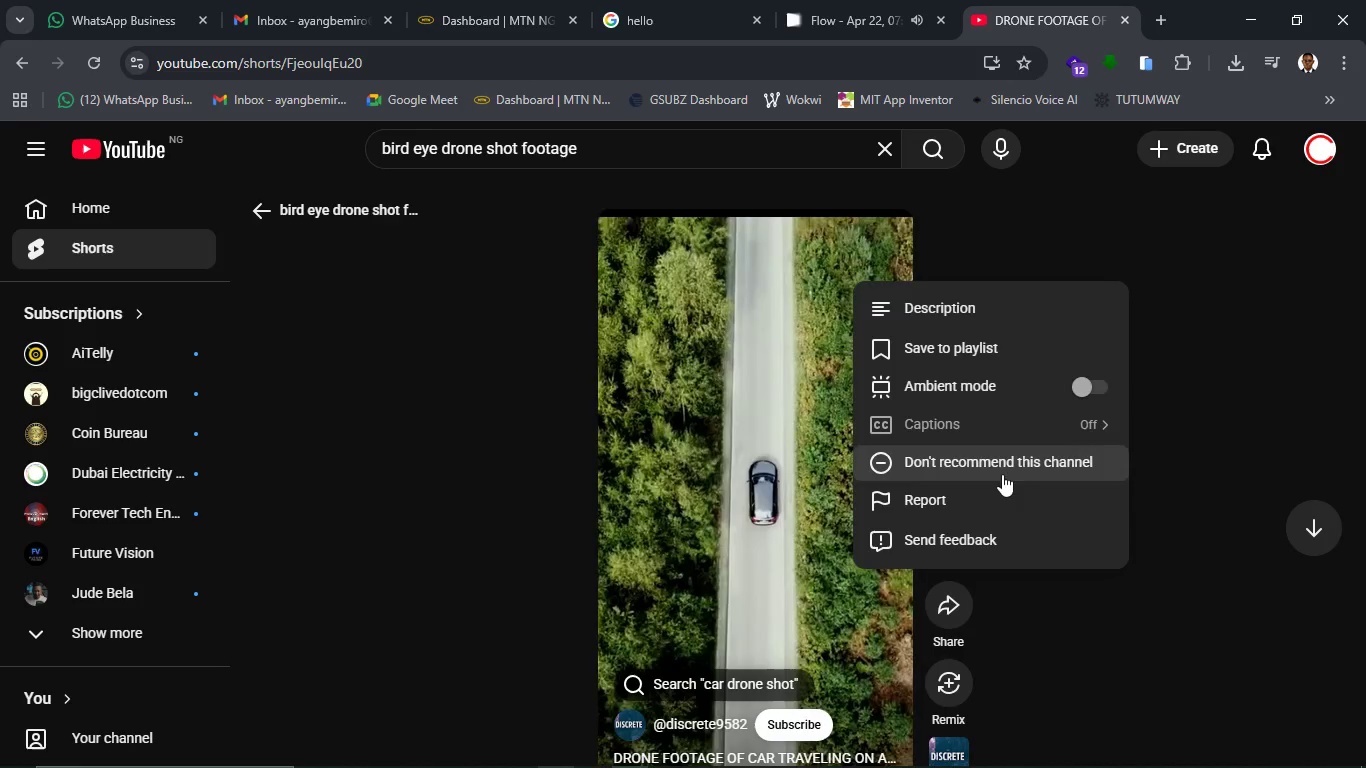 
wait(10.91)
 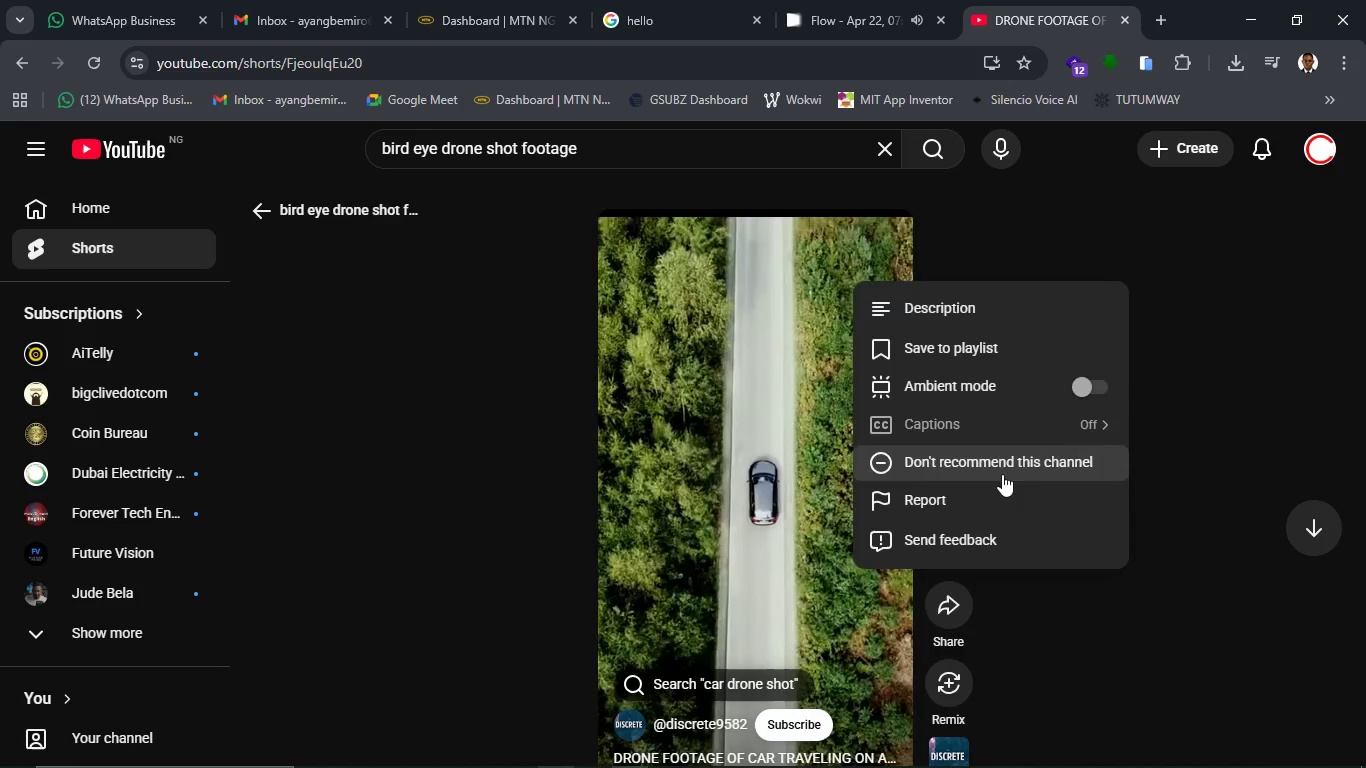 
left_click([888, 258])
 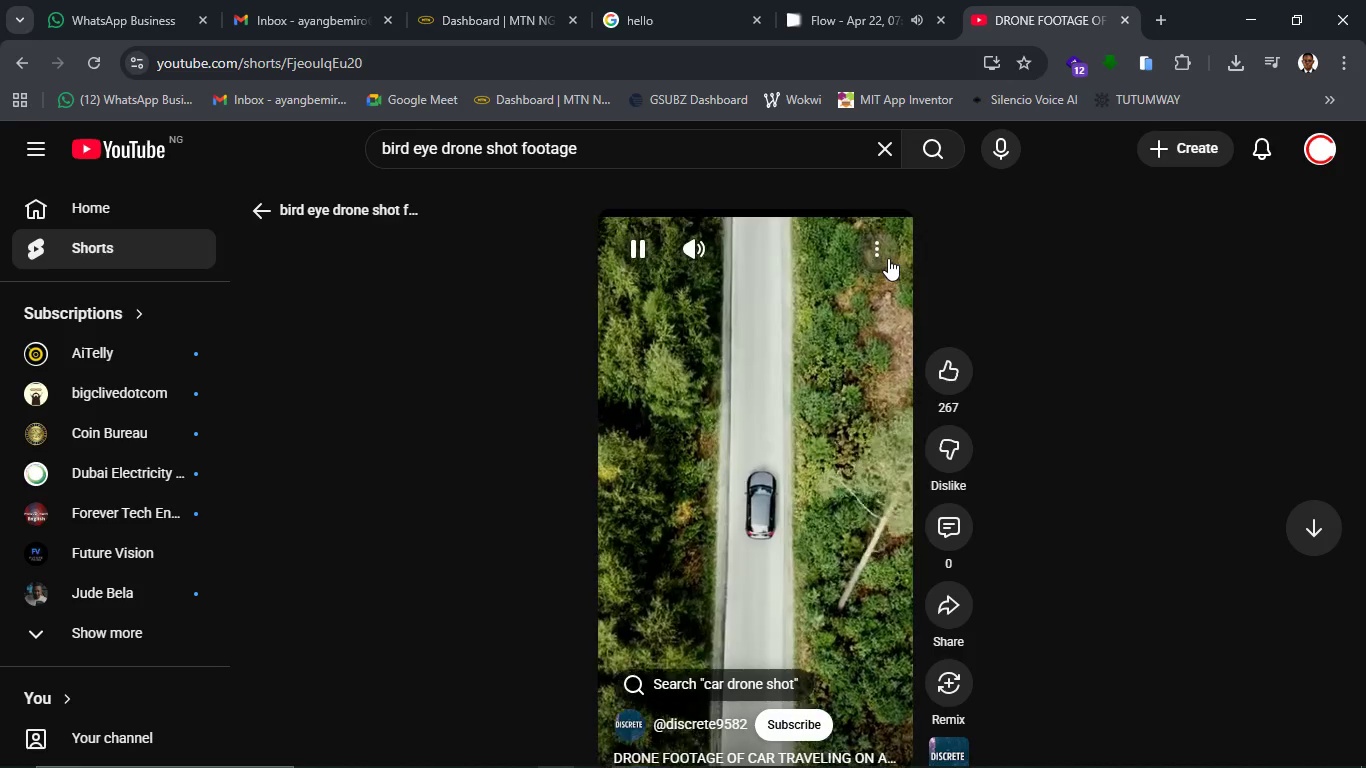 
left_click([888, 258])
 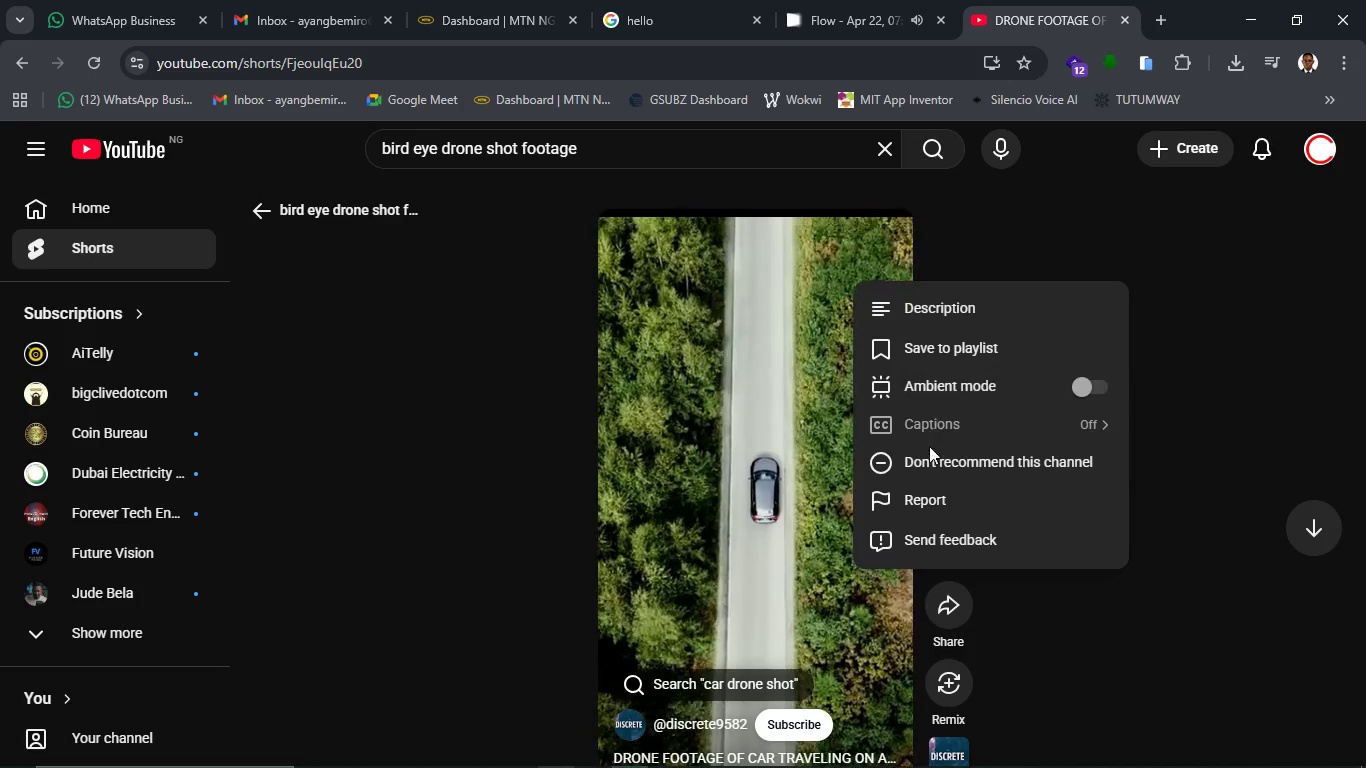 
scroll: coordinate [743, 565], scroll_direction: down, amount: 1.0
 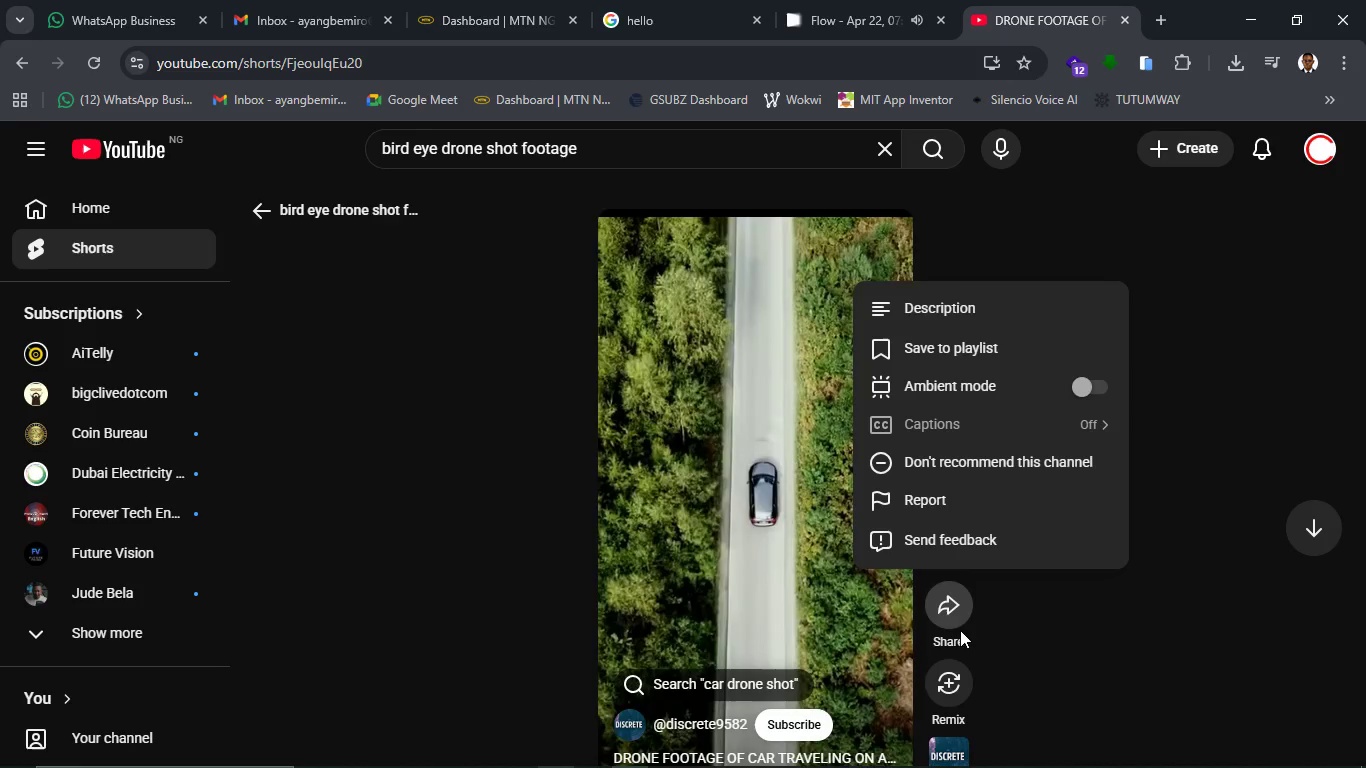 
left_click([954, 617])
 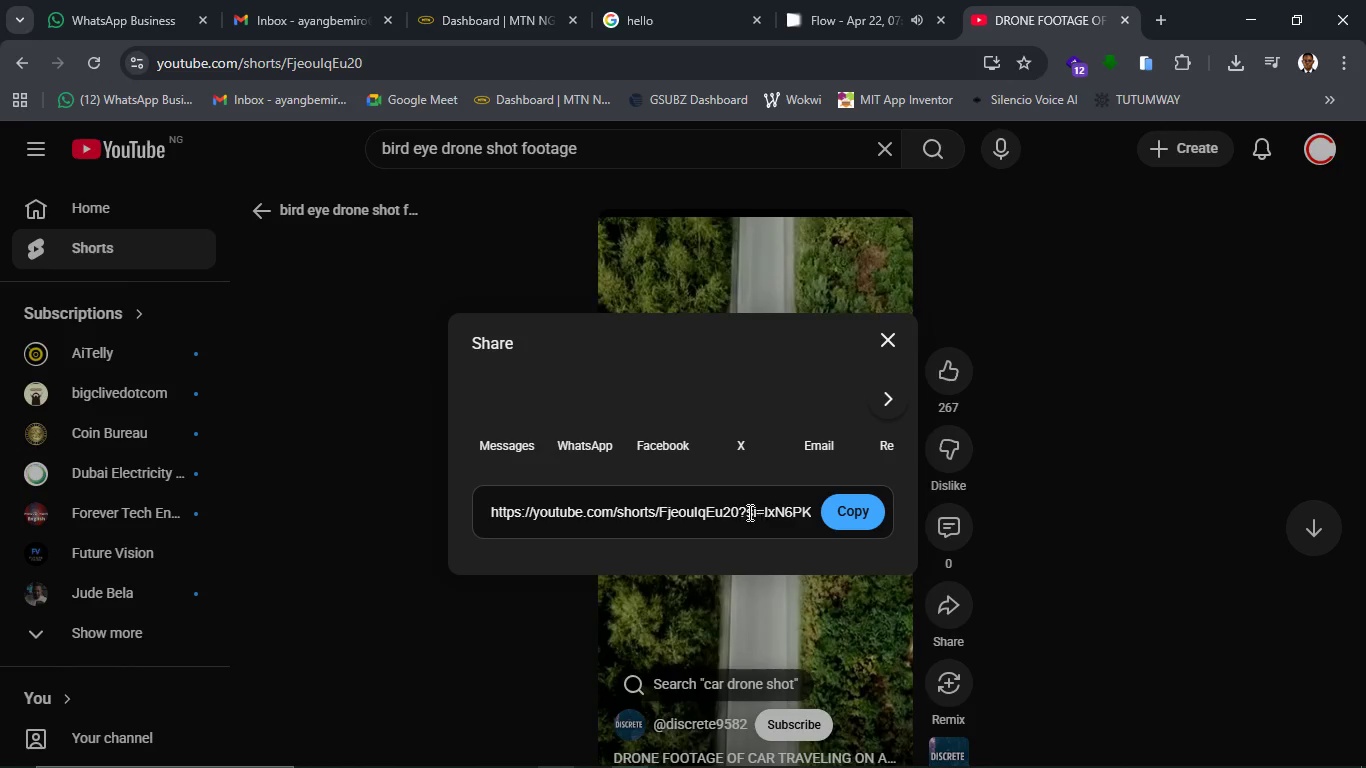 
left_click([863, 520])
 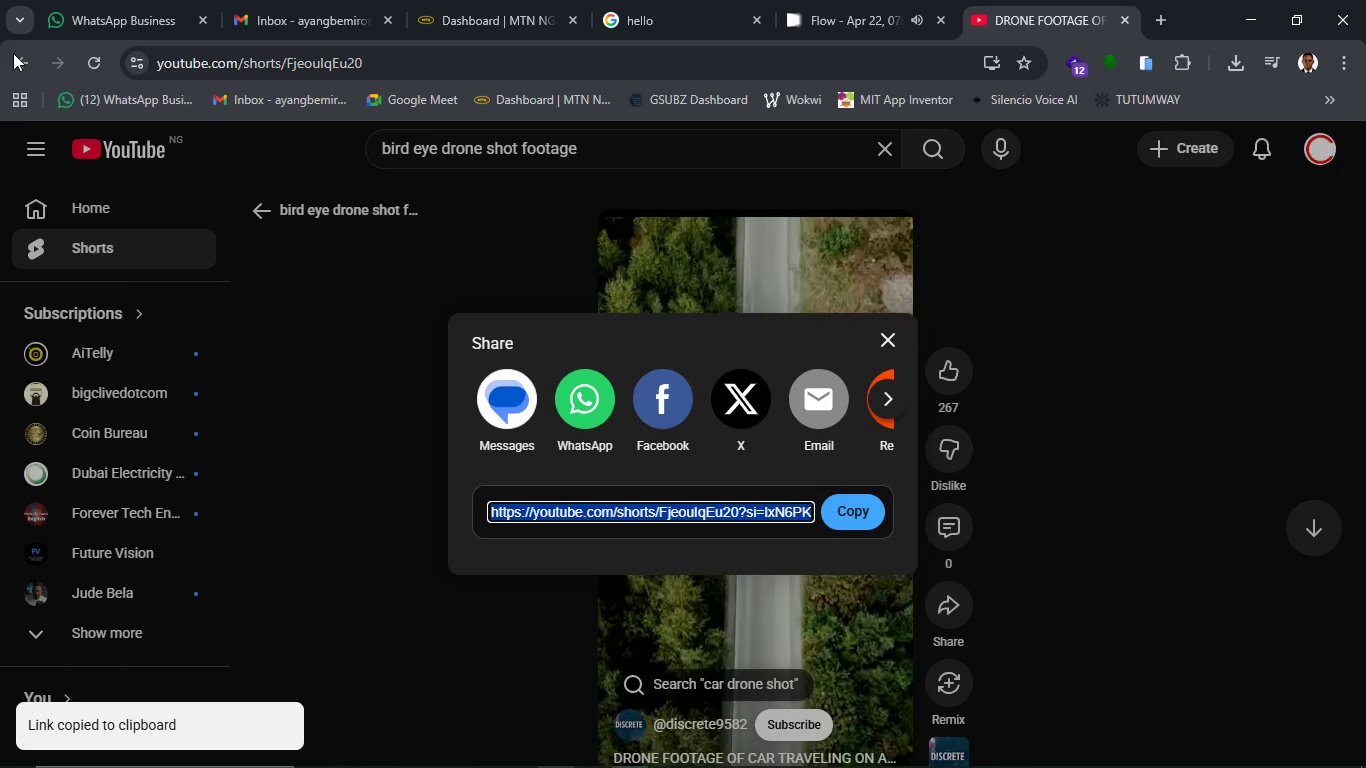 
left_click([13, 56])
 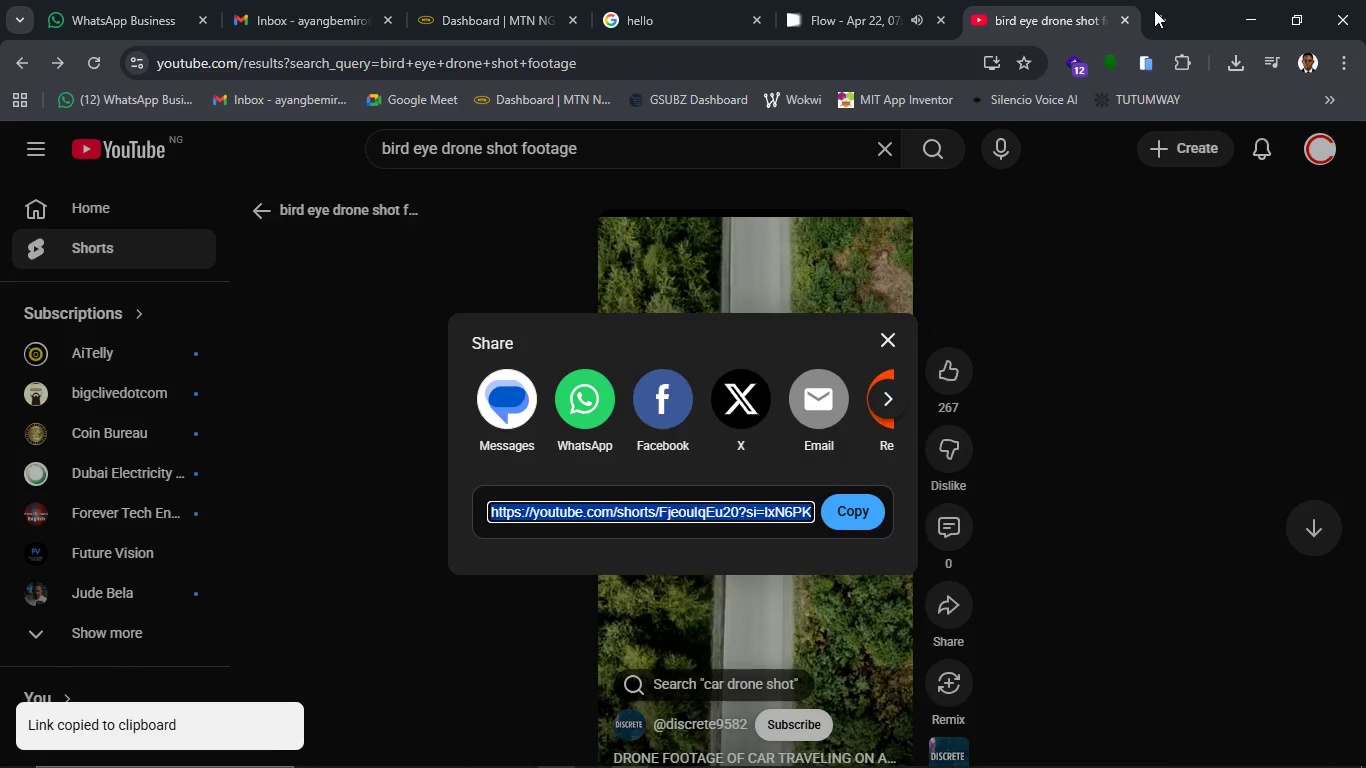 
left_click([1154, 10])
 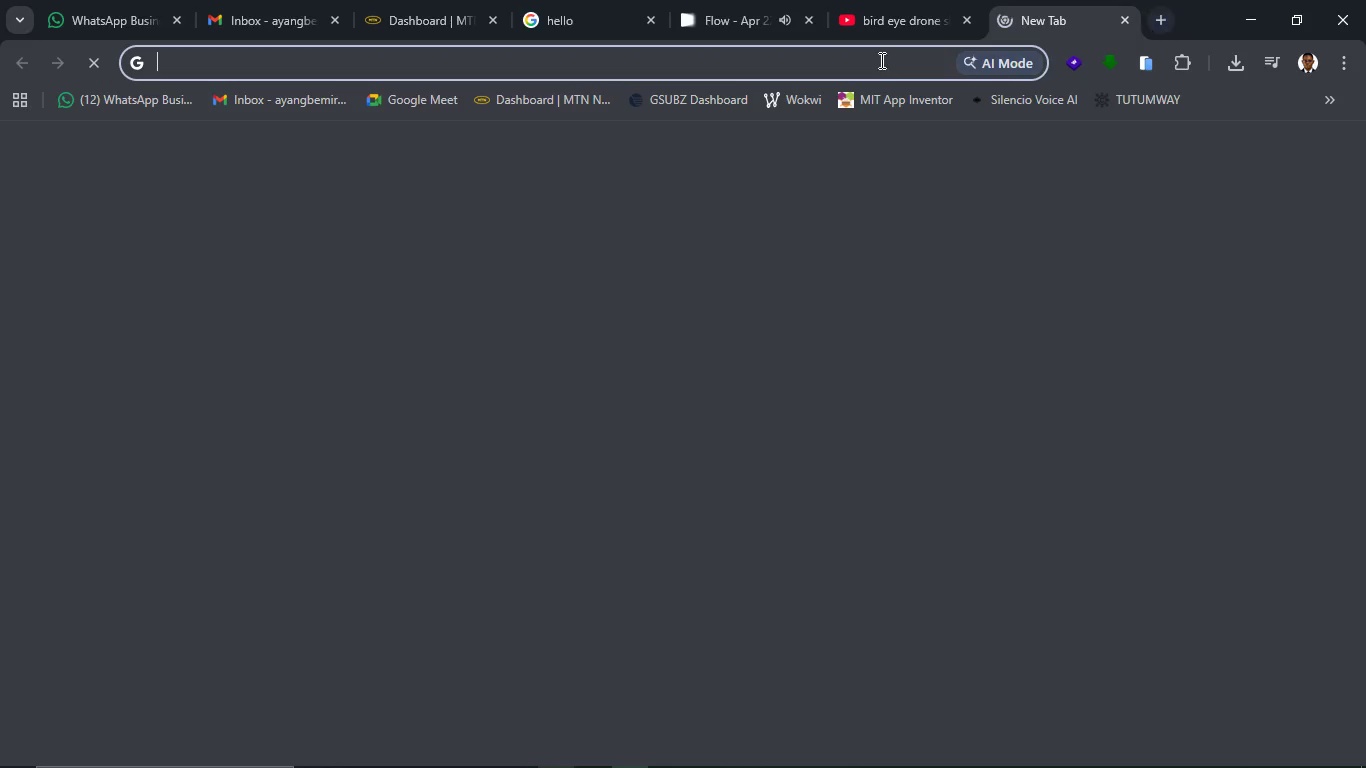 
left_click([880, 60])
 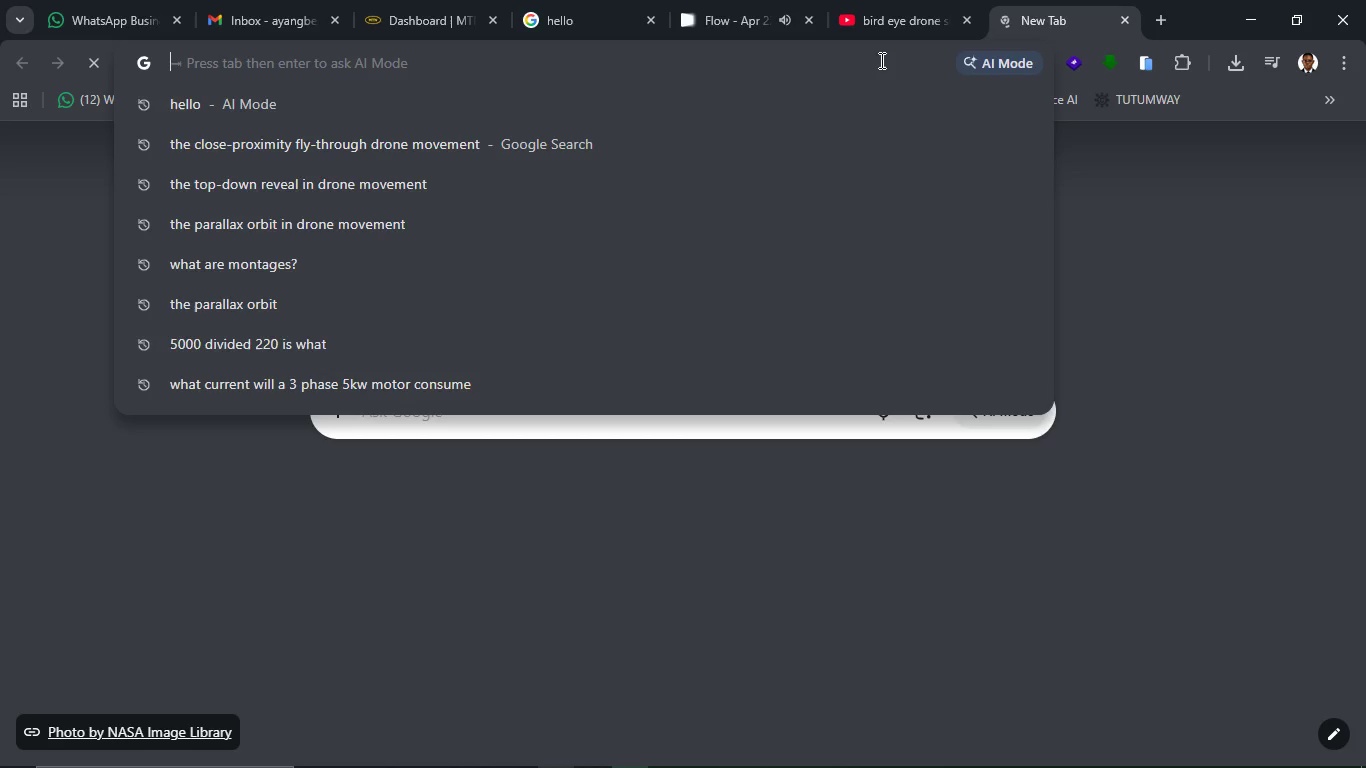 
type(DOWNLOAD YOU)
 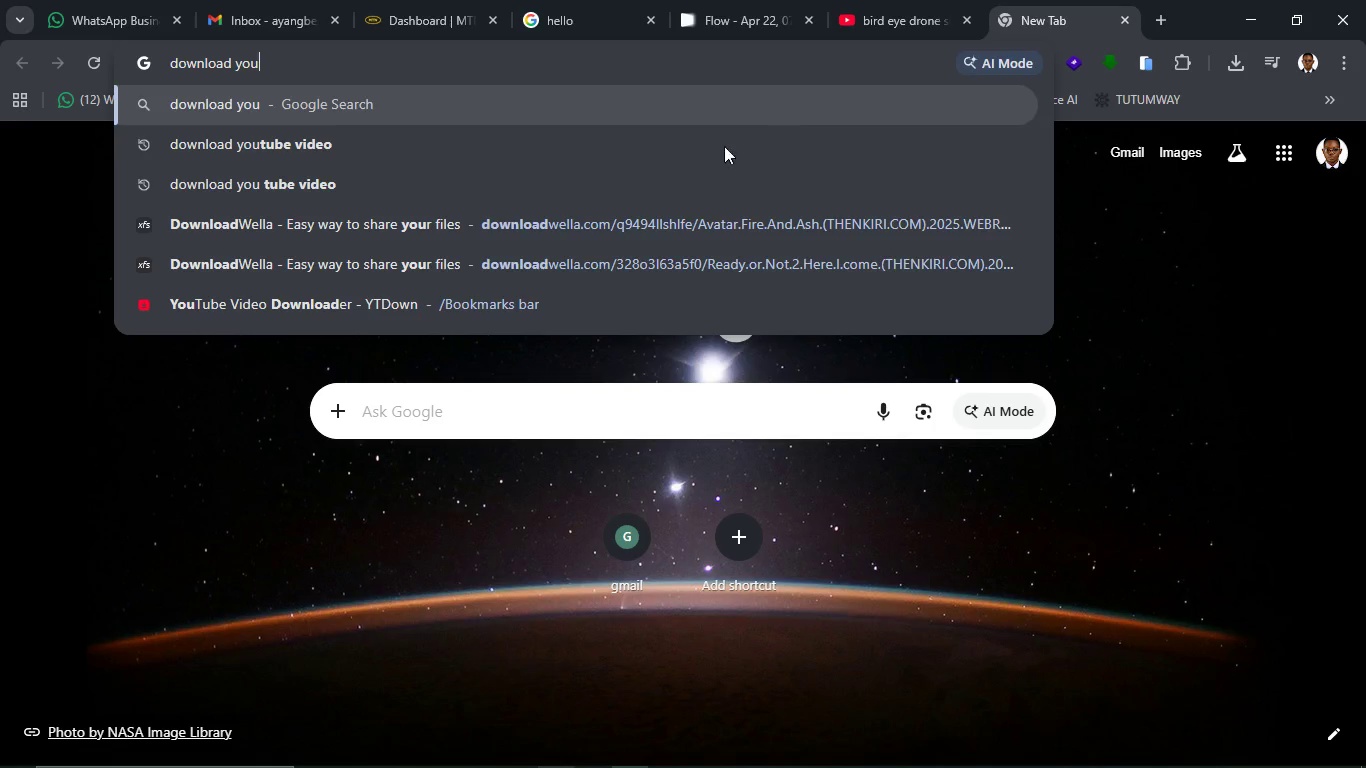 
left_click([707, 153])
 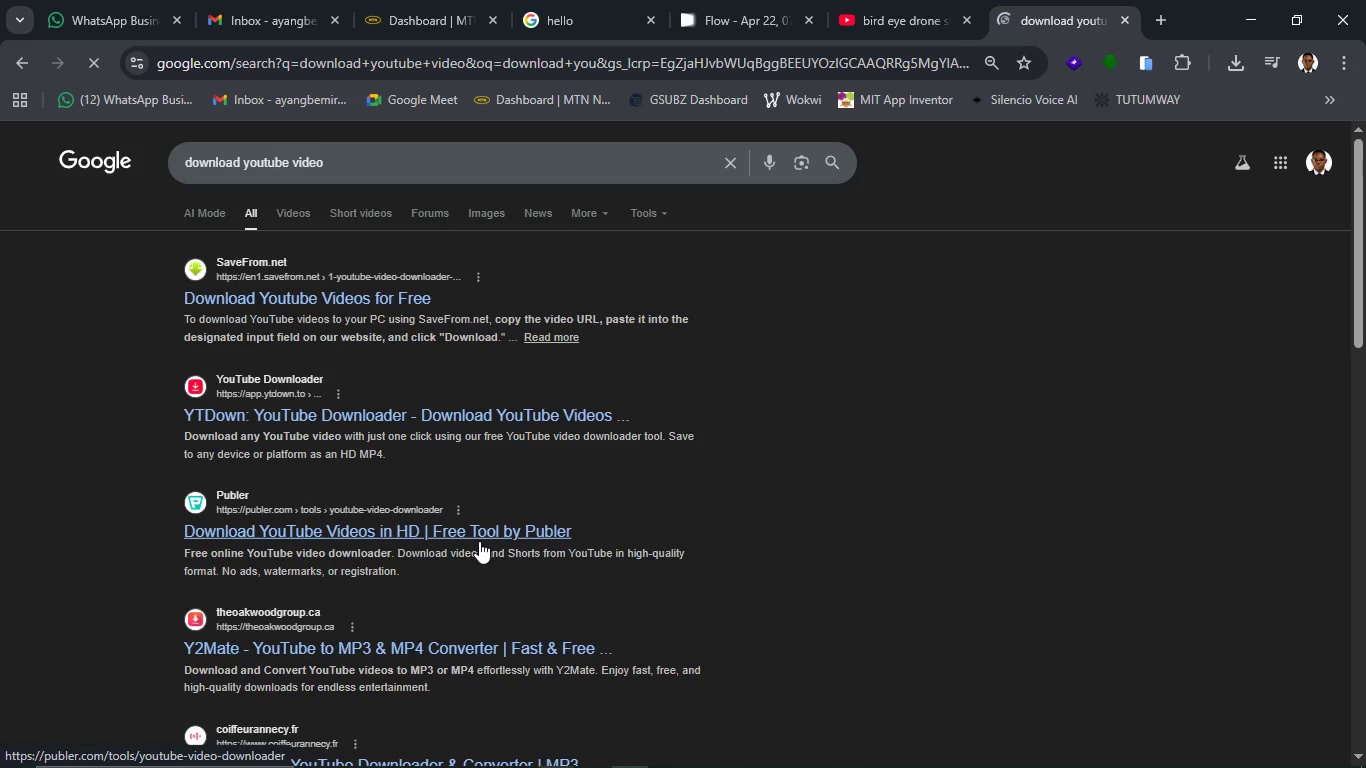 
wait(6.67)
 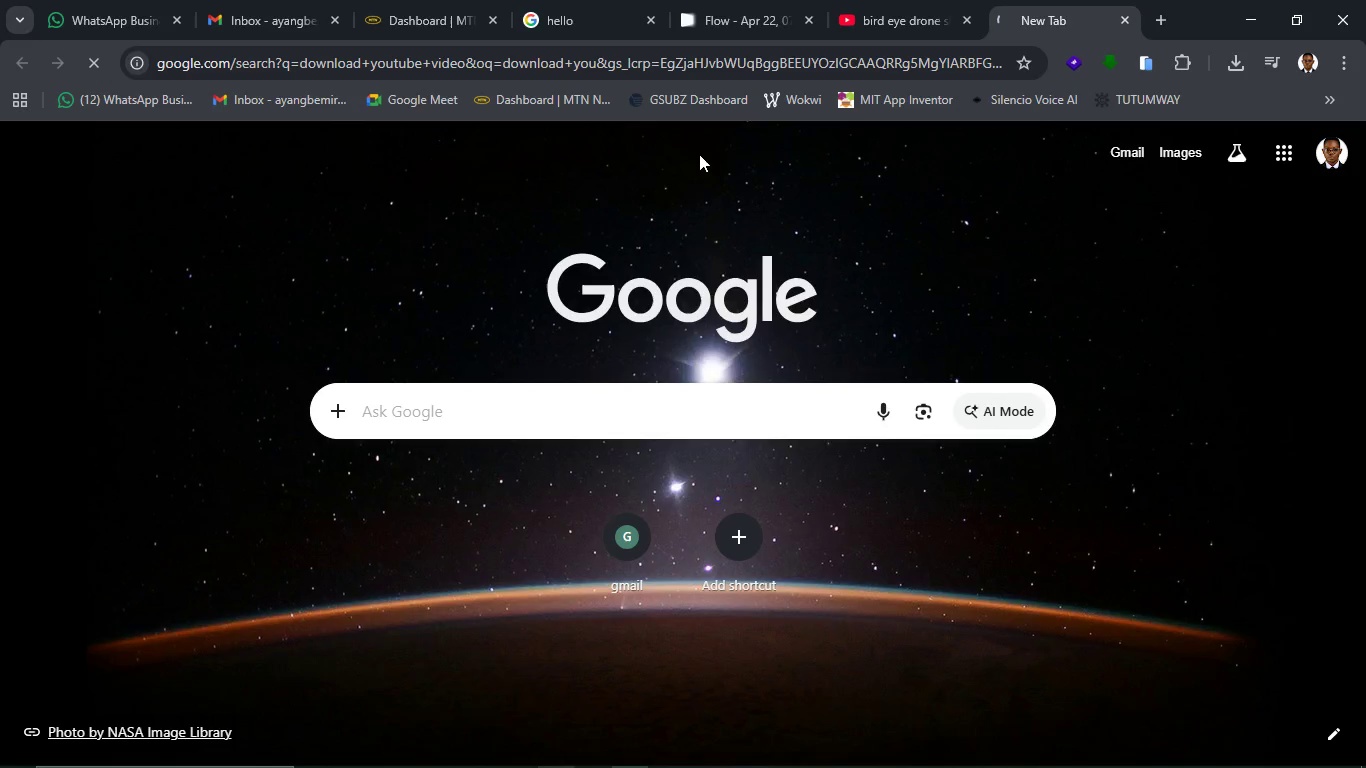 
left_click([341, 292])
 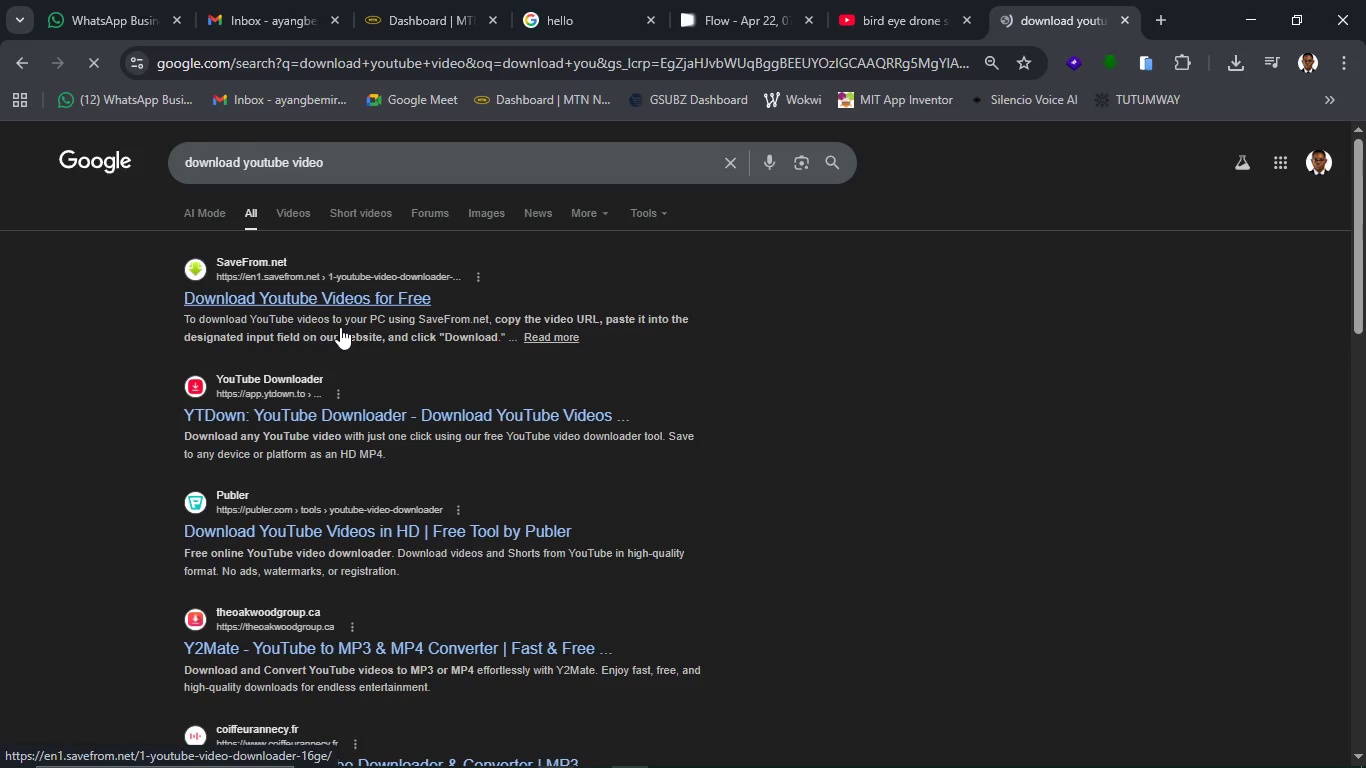 
mouse_move([472, 417])
 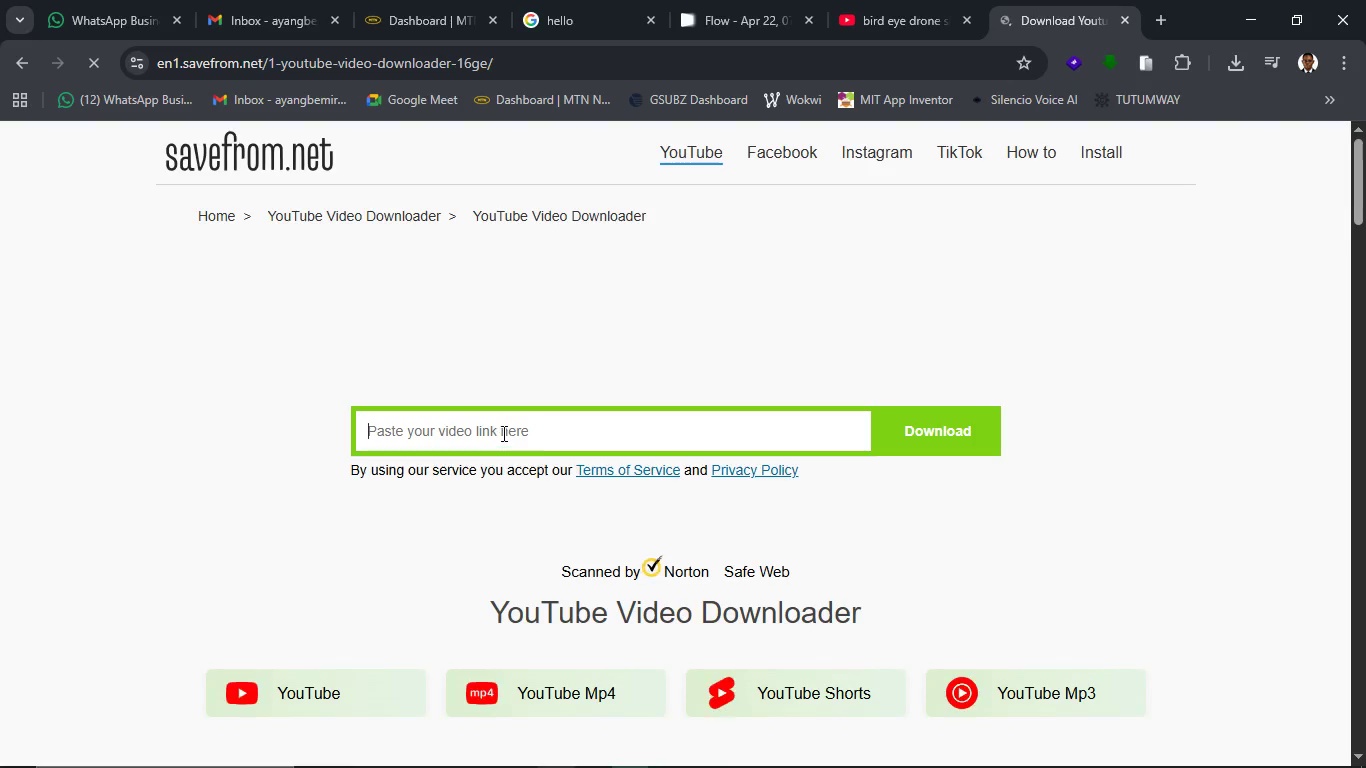 
left_click([504, 433])
 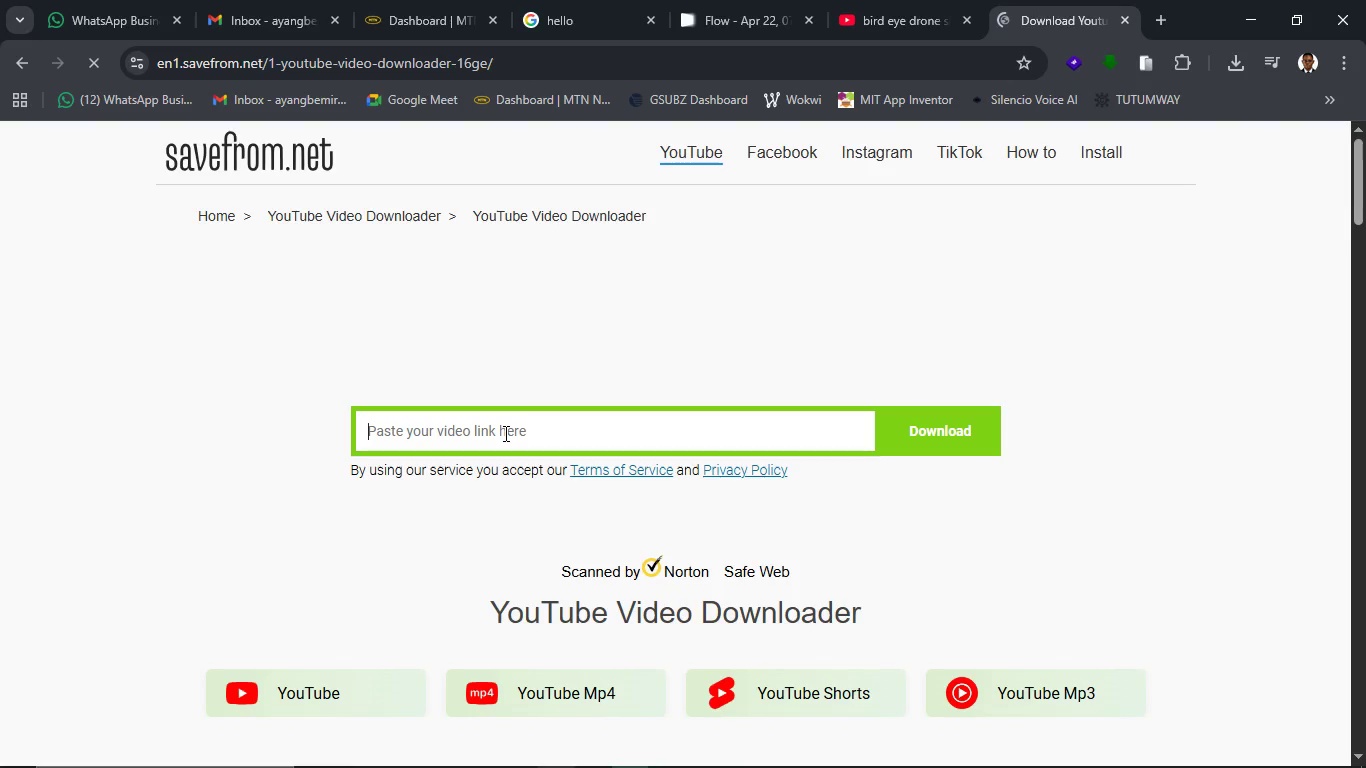 
key(Control+V)
 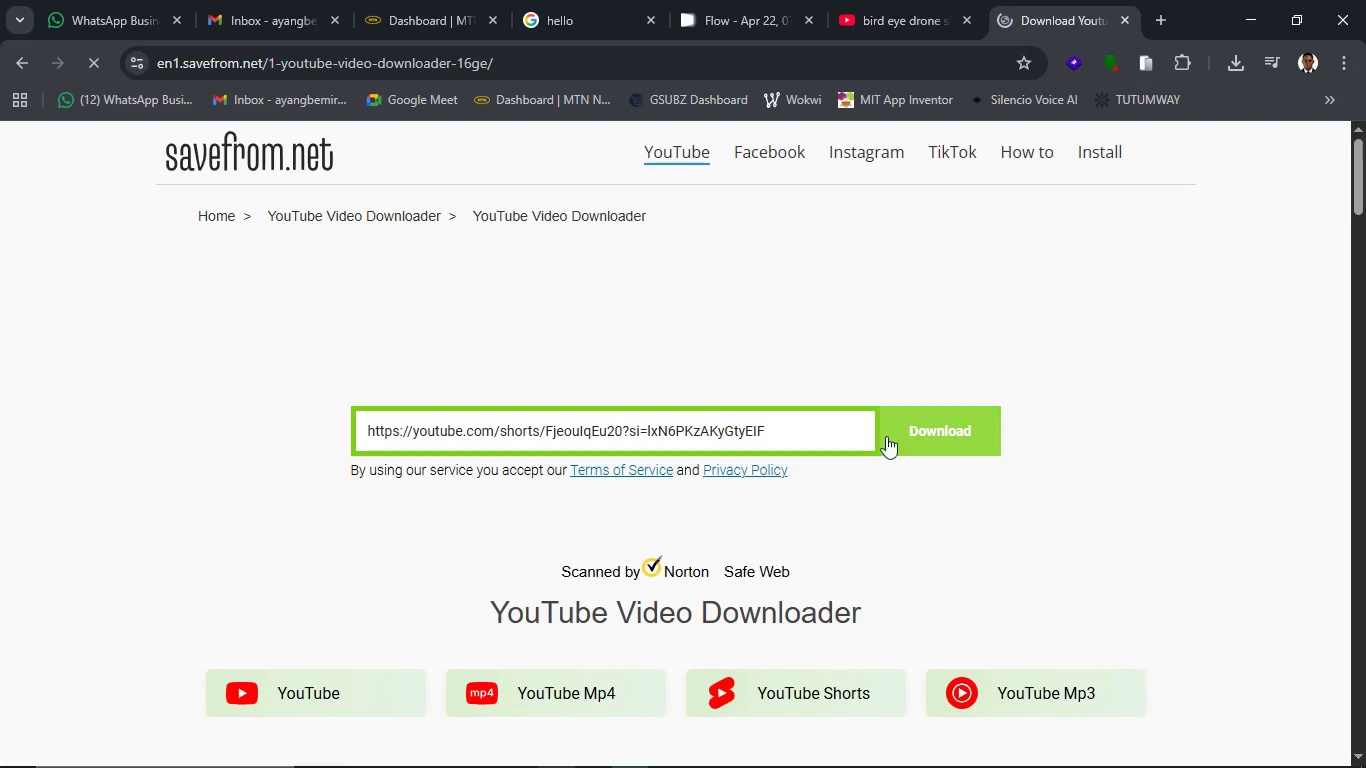 
left_click([909, 438])
 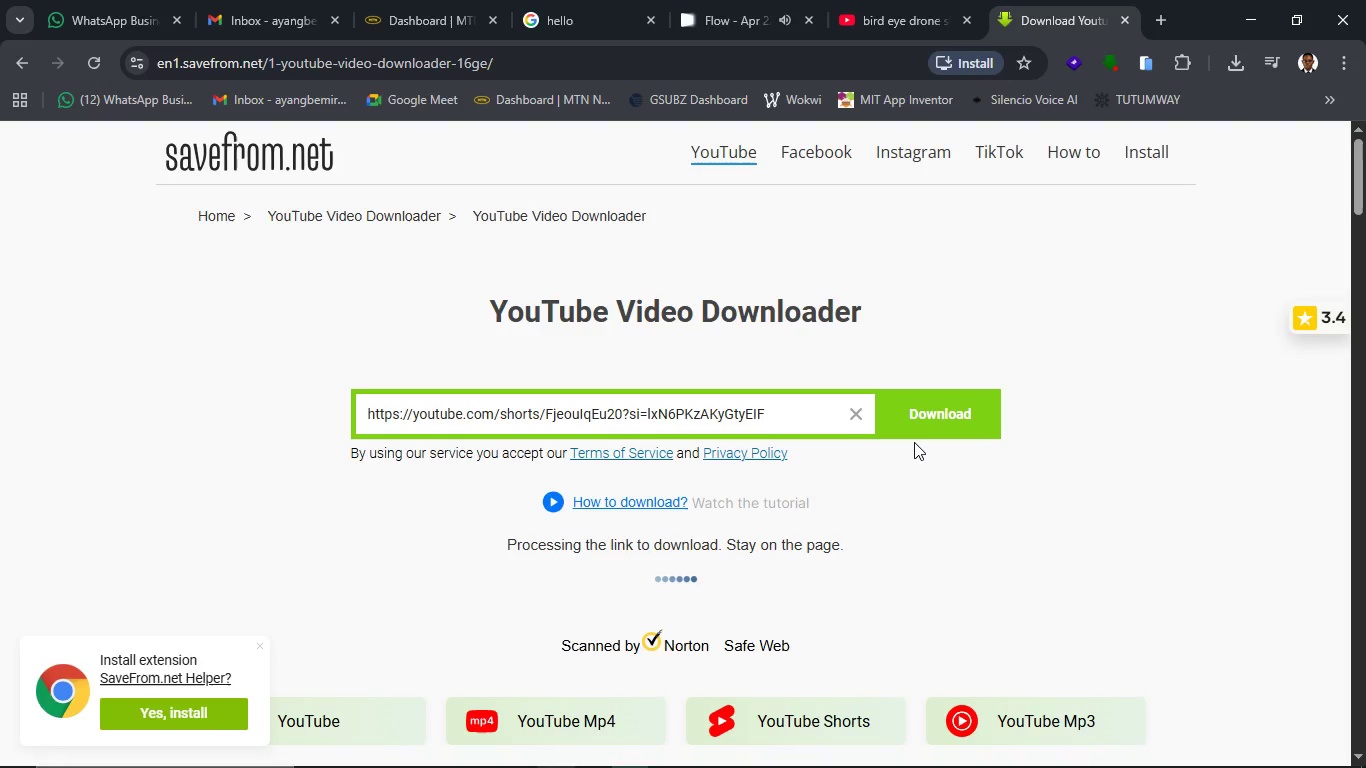 
wait(23.24)
 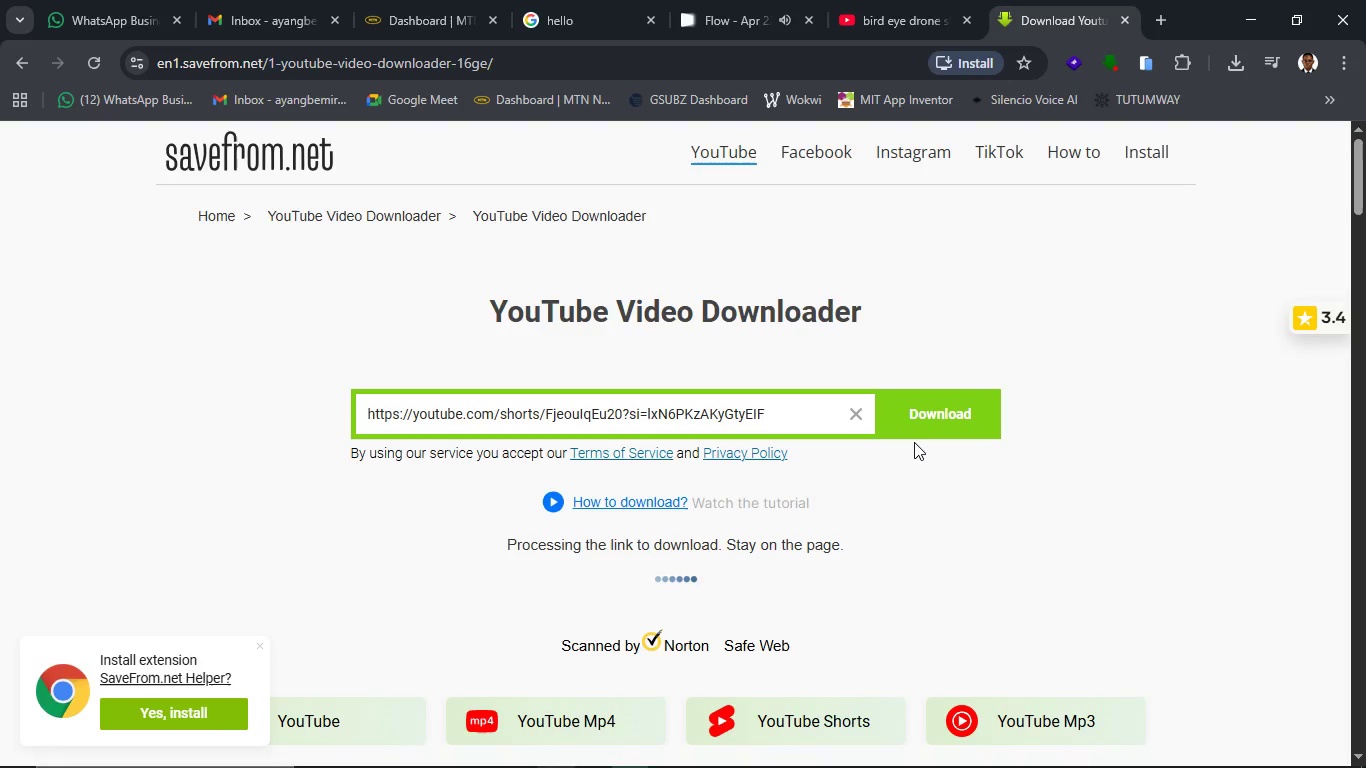 
left_click([378, 210])
 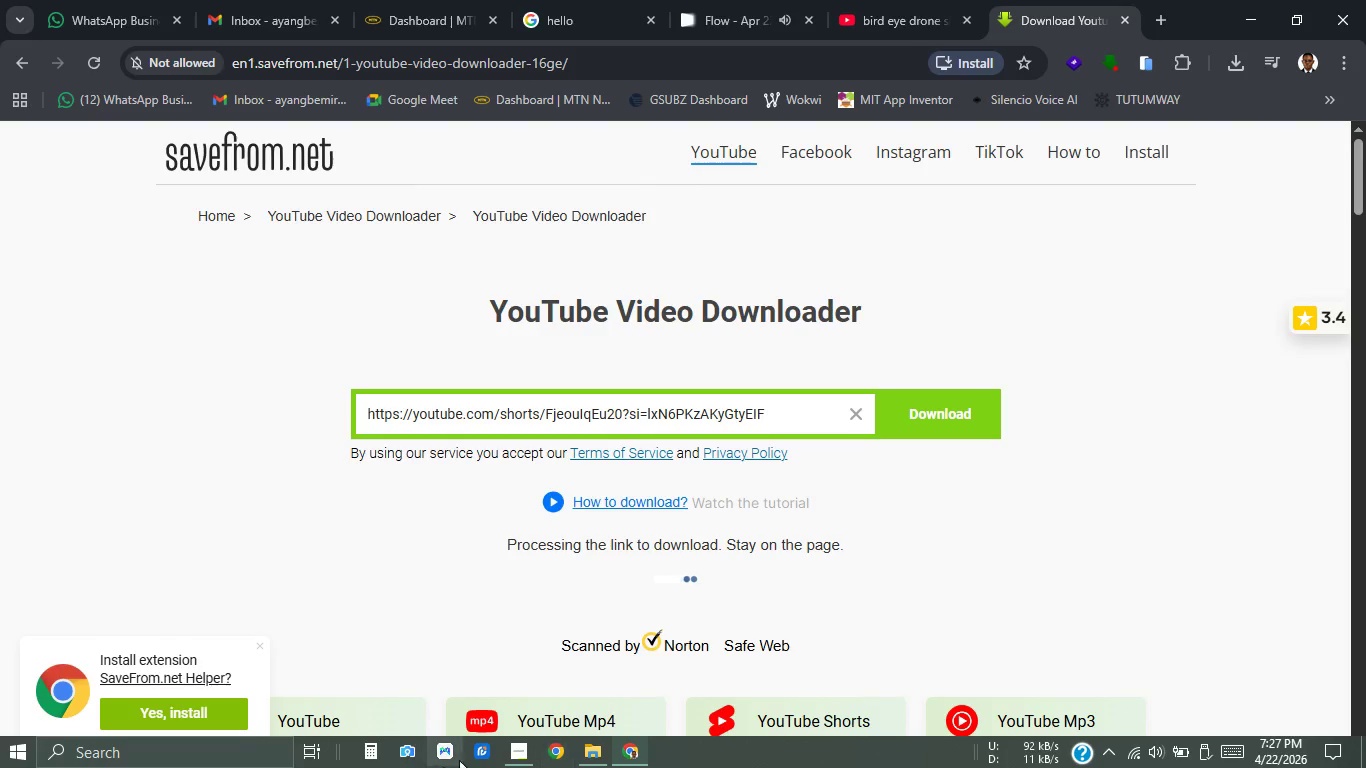 
left_click([514, 752])